 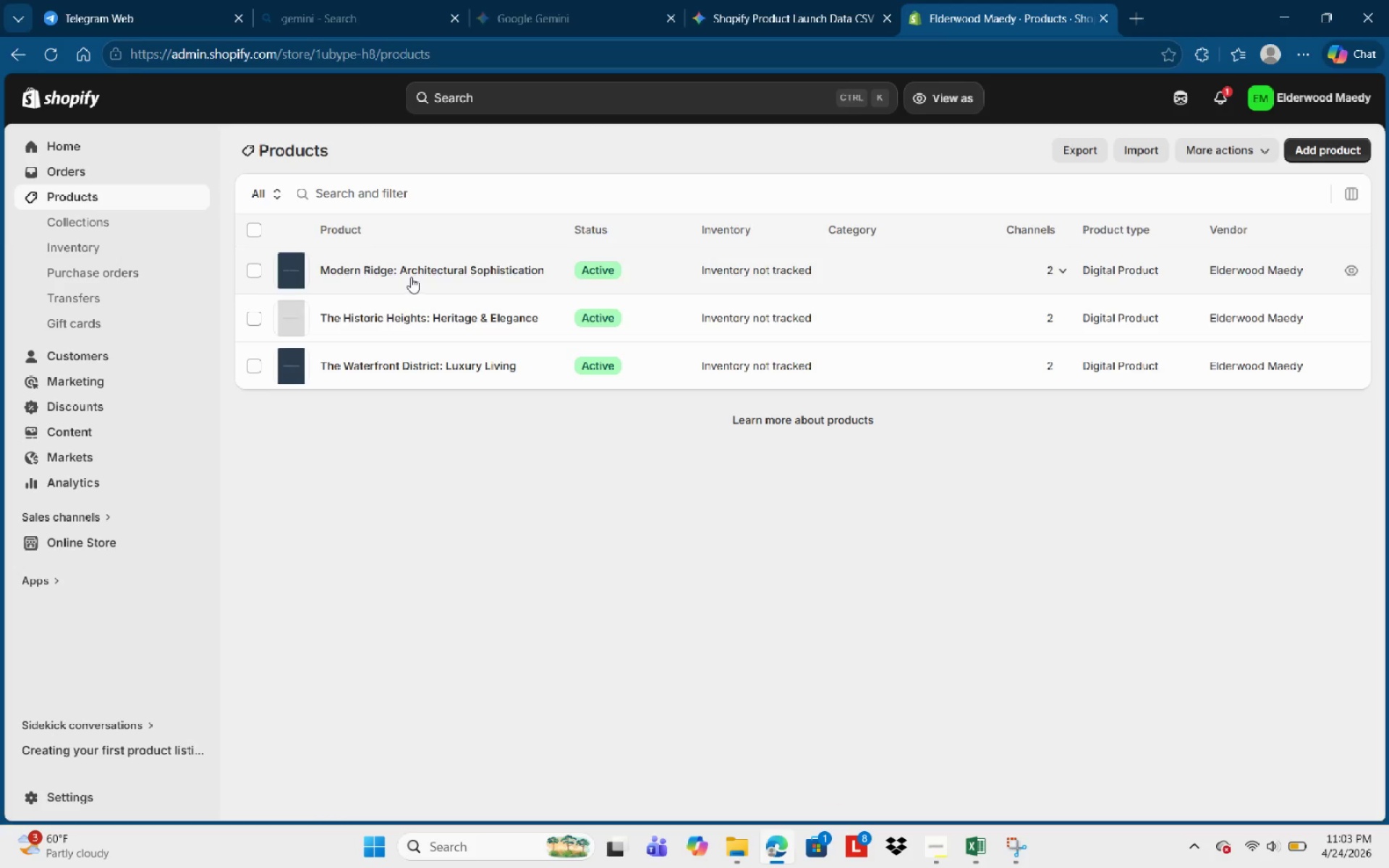 
left_click([412, 275])
 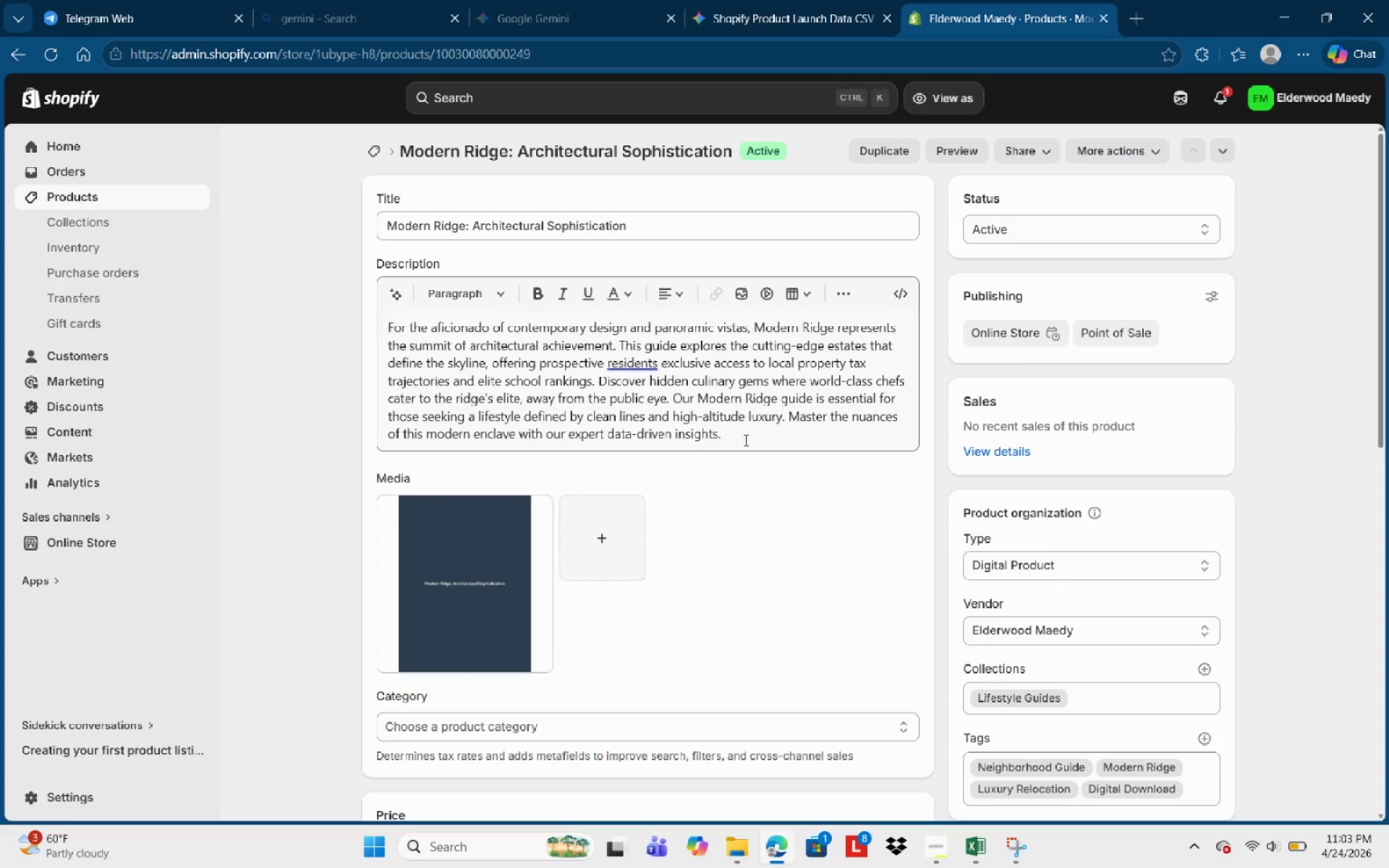 
wait(5.11)
 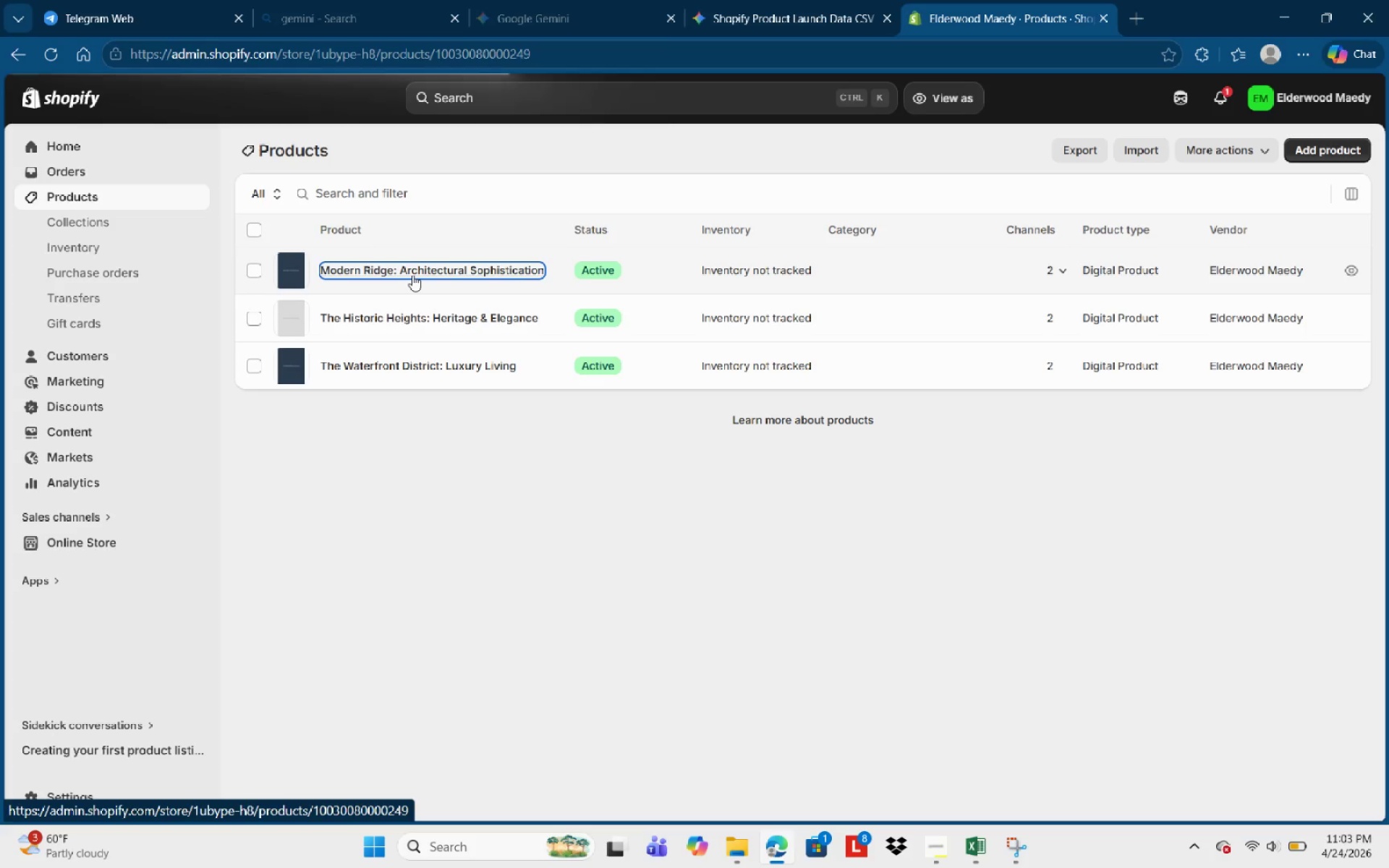 
left_click([647, 363])
 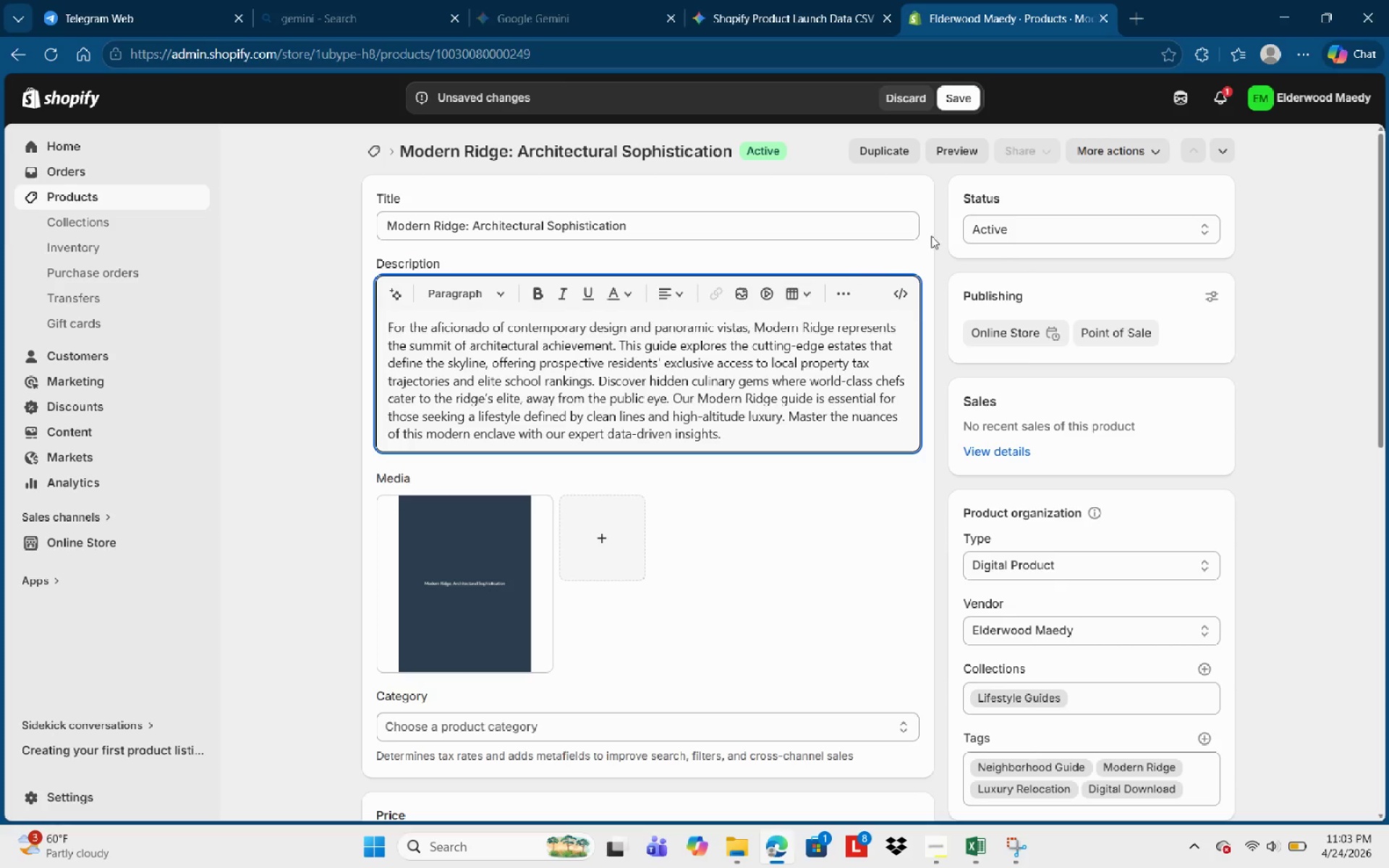 
left_click([977, 95])
 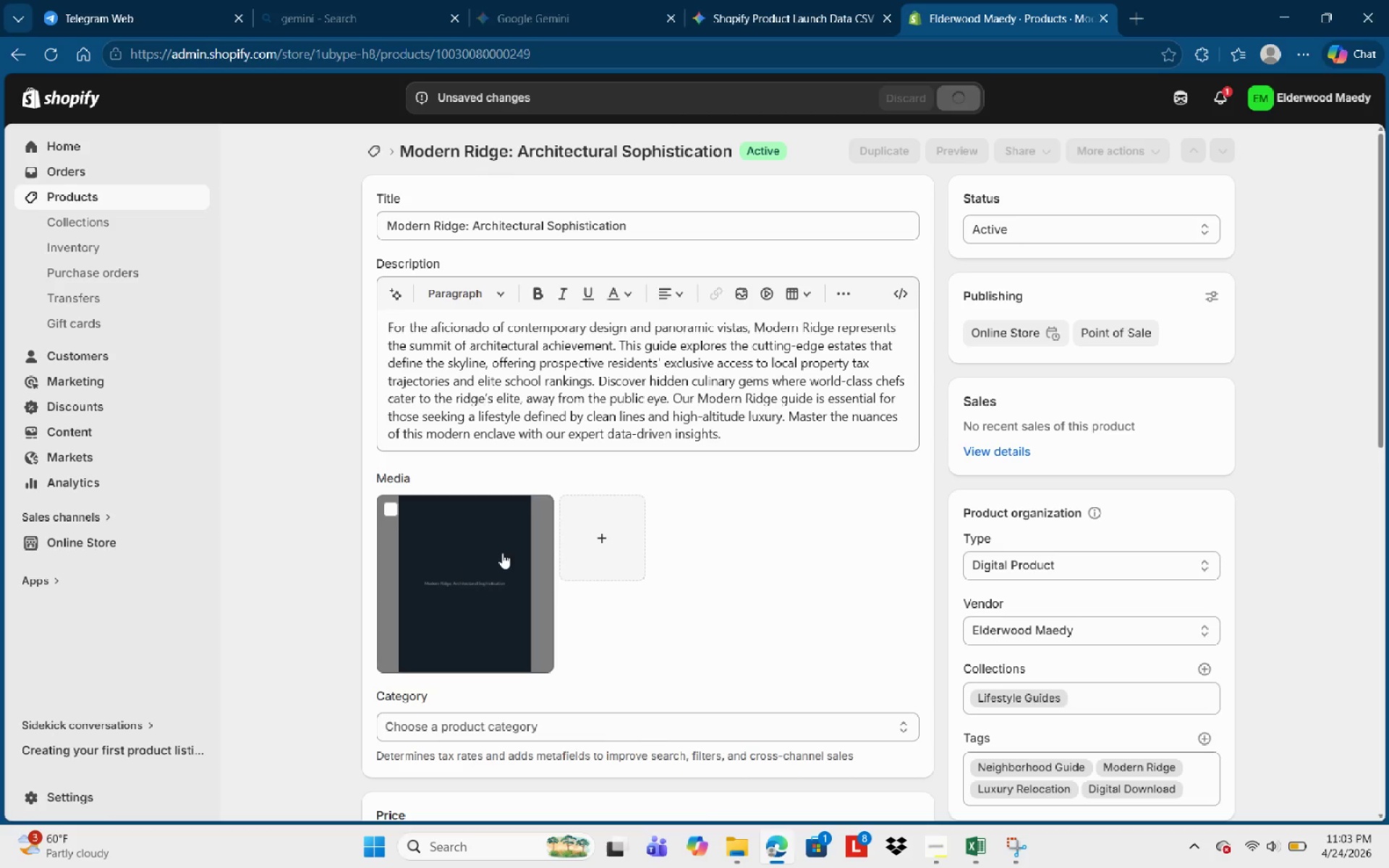 
scroll: coordinate [658, 509], scroll_direction: down, amount: 5.0
 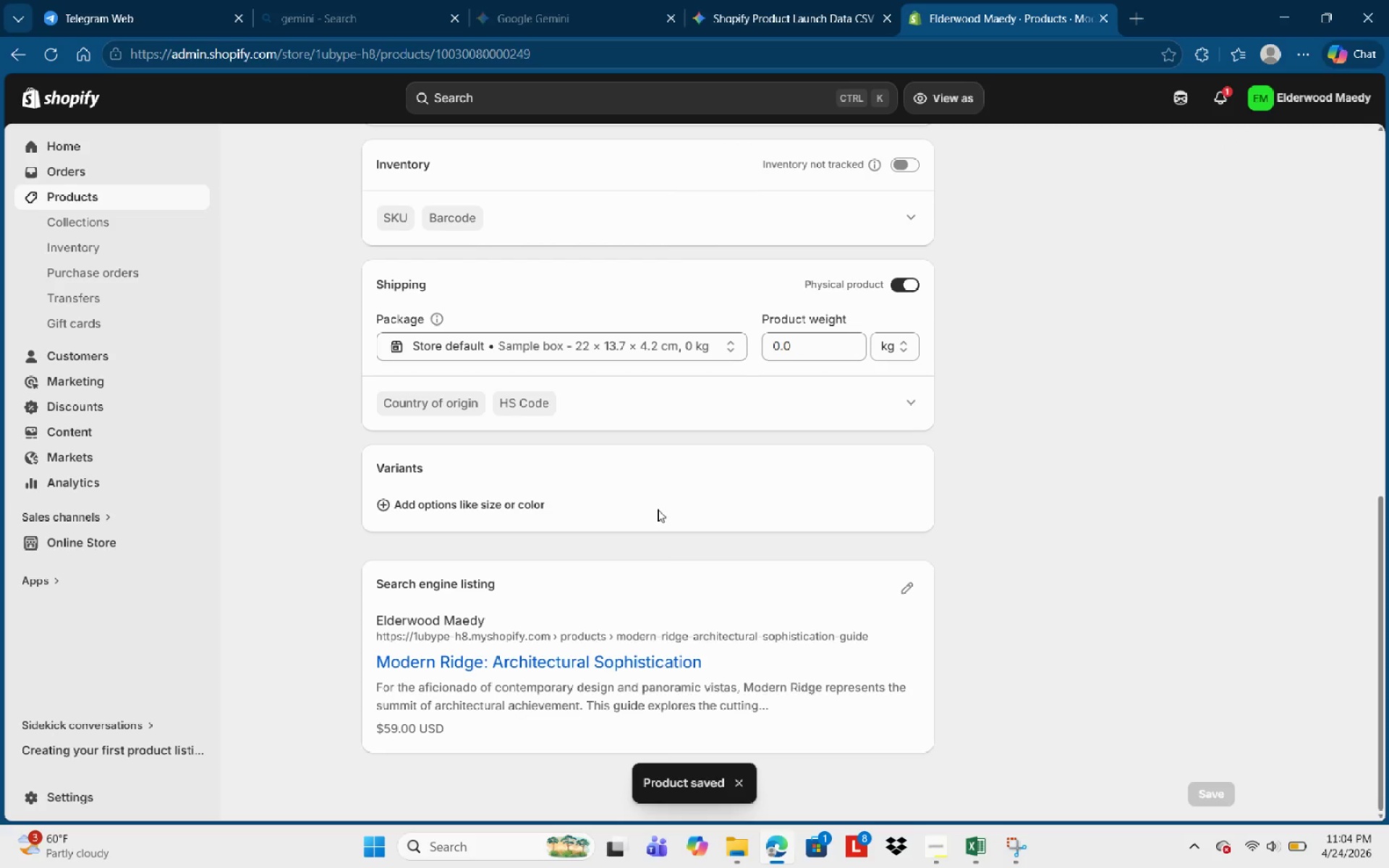 
scroll: coordinate [656, 503], scroll_direction: up, amount: 11.0
 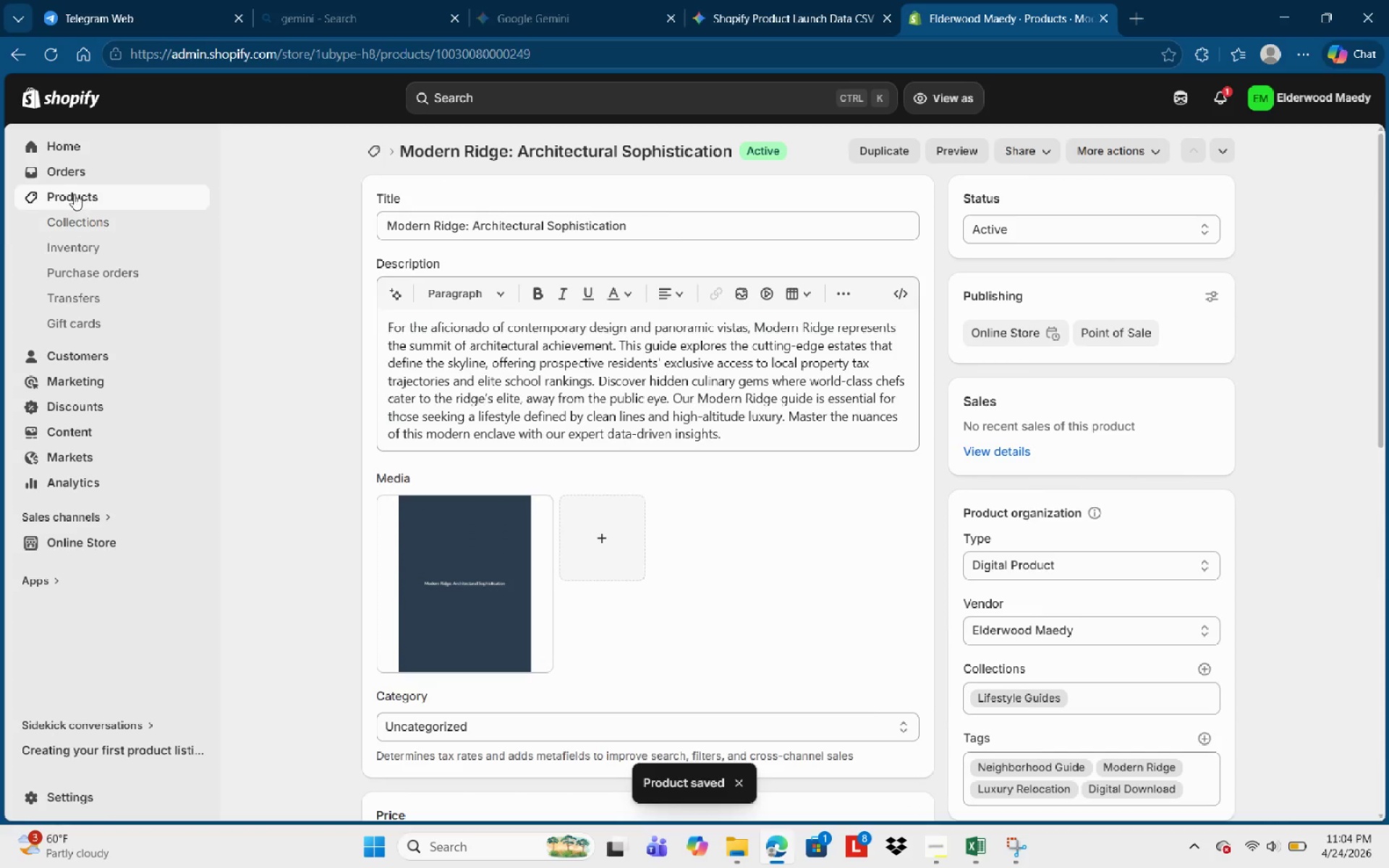 
left_click([74, 194])
 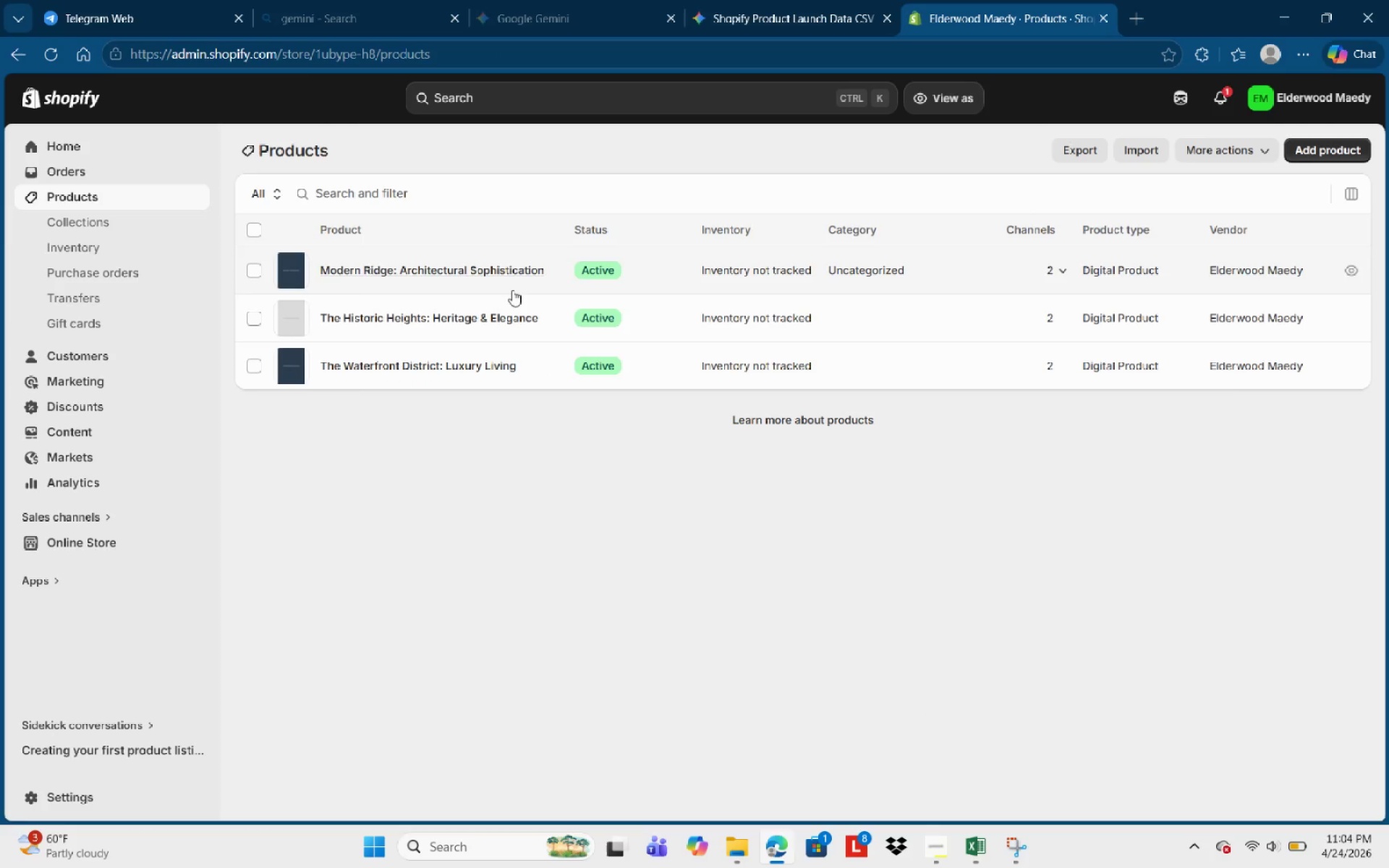 
left_click([444, 324])
 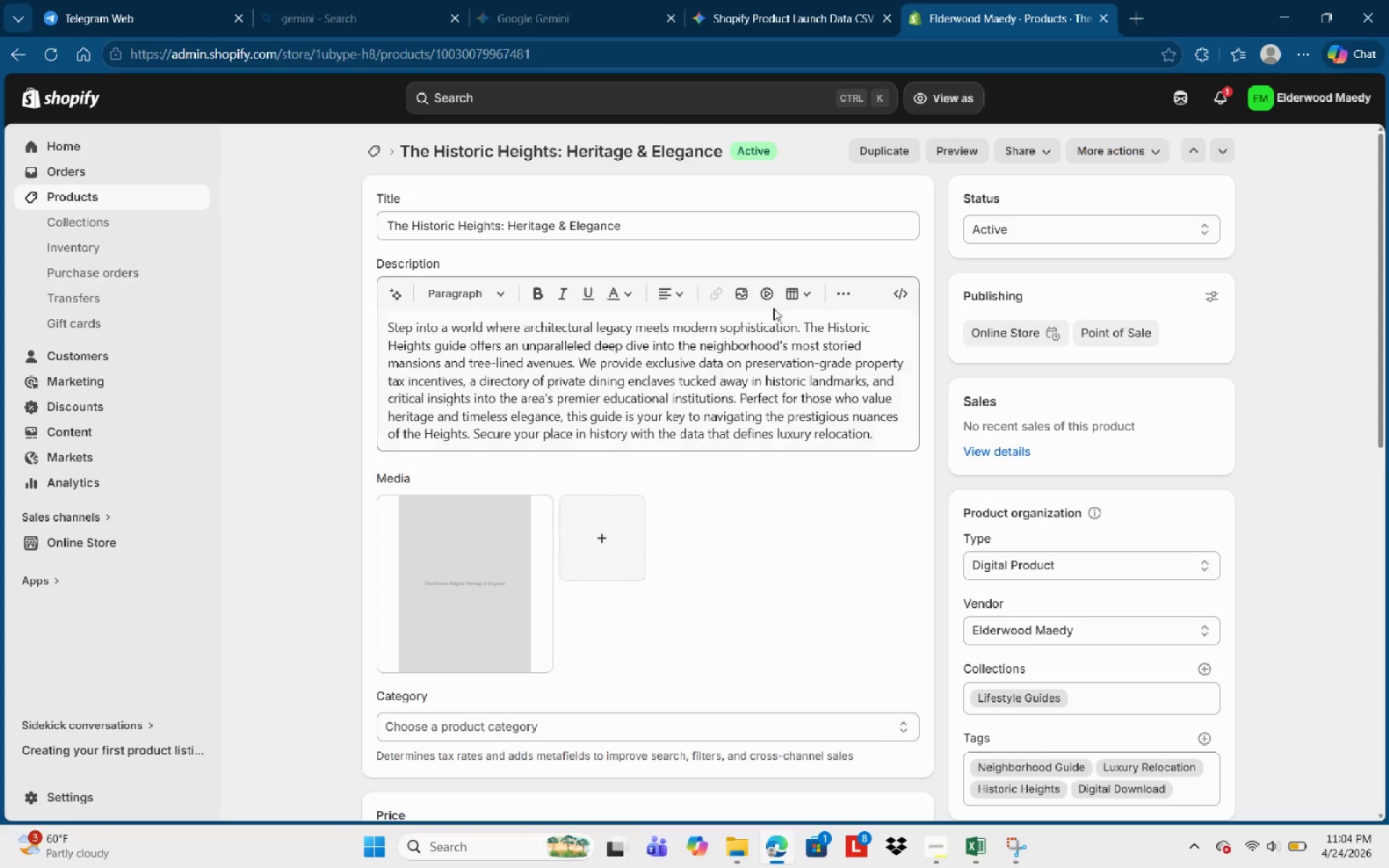 
left_click([734, 418])
 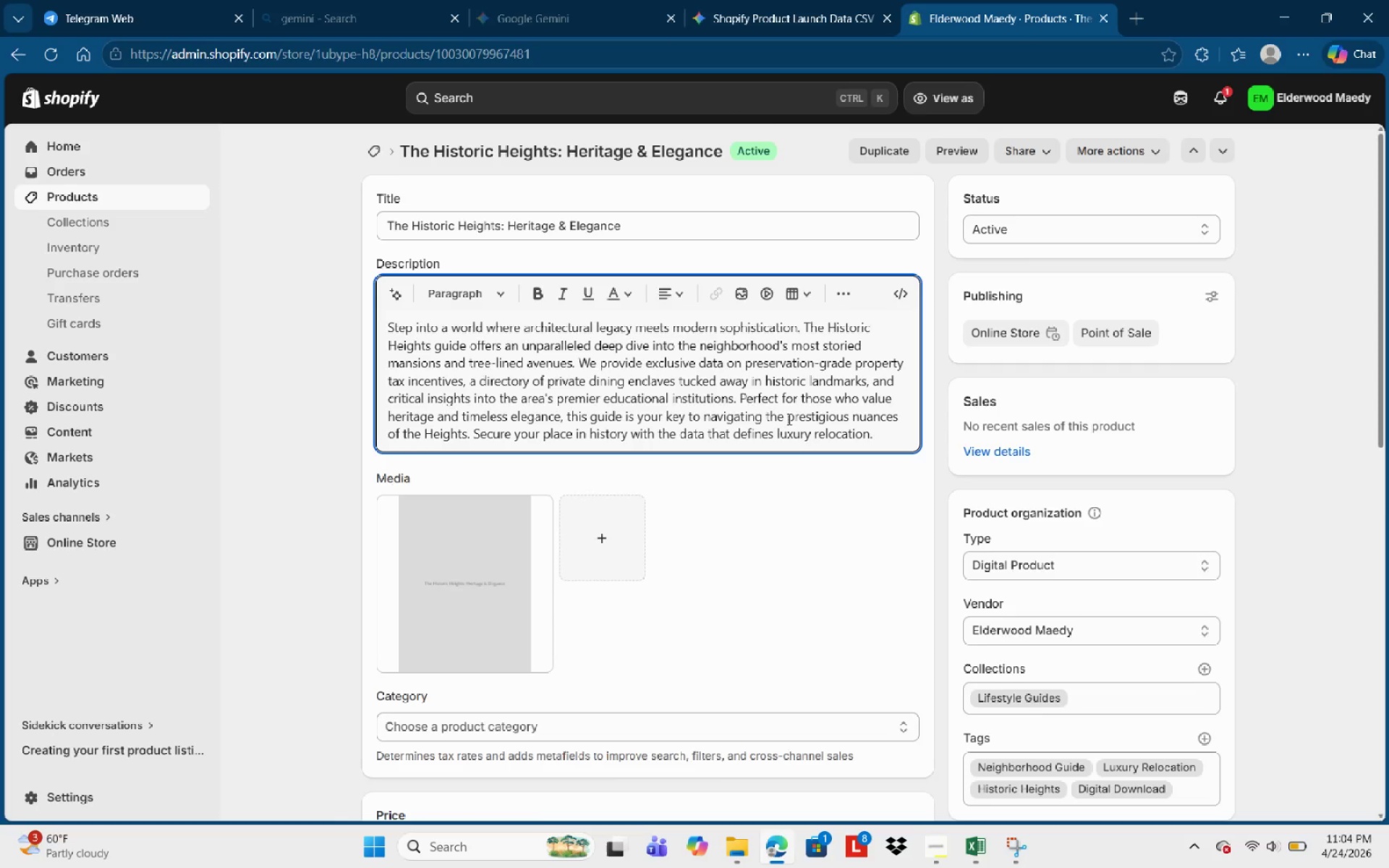 
scroll: coordinate [729, 542], scroll_direction: down, amount: 15.0
 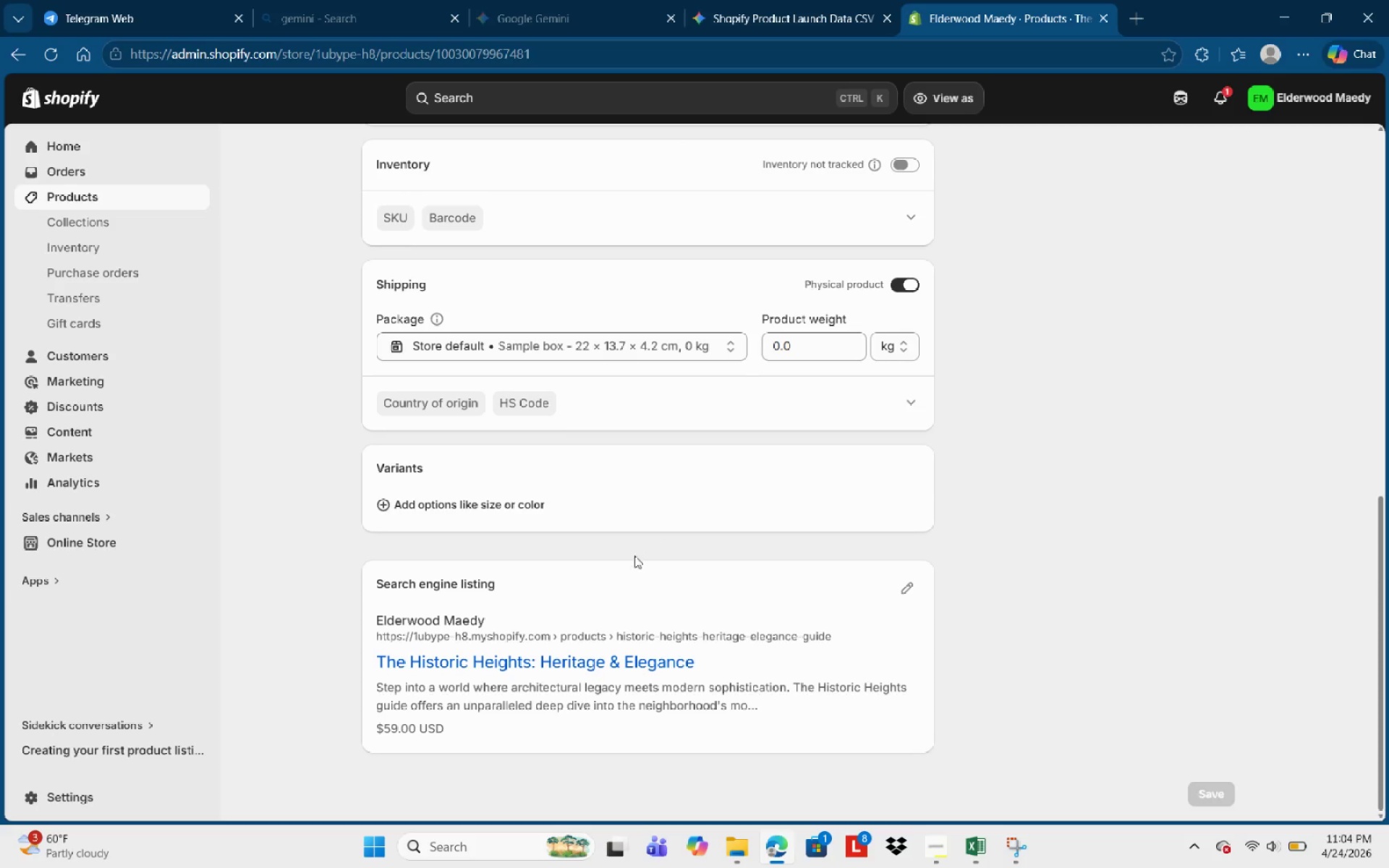 
scroll: coordinate [633, 545], scroll_direction: up, amount: 16.0
 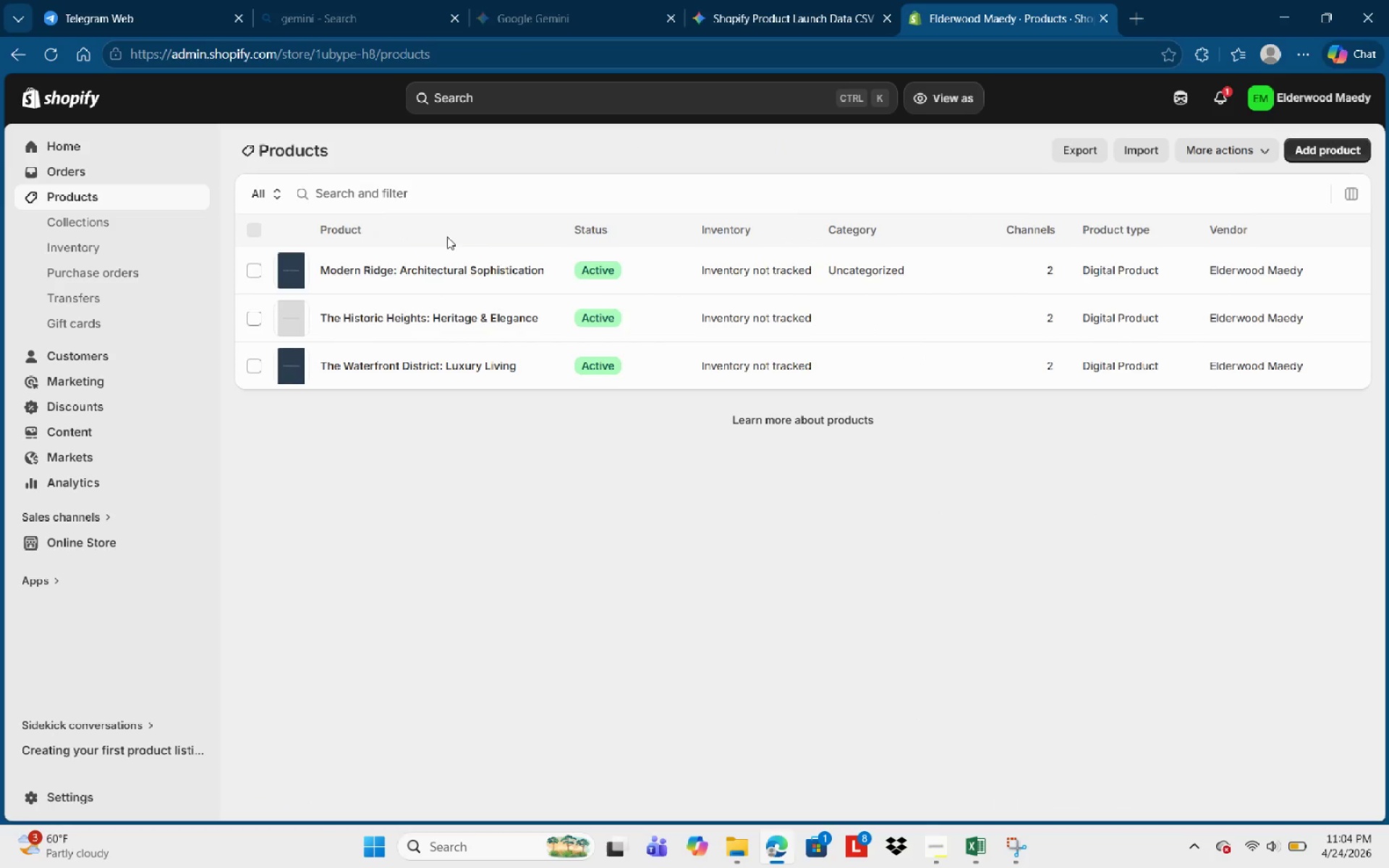 
left_click([443, 359])
 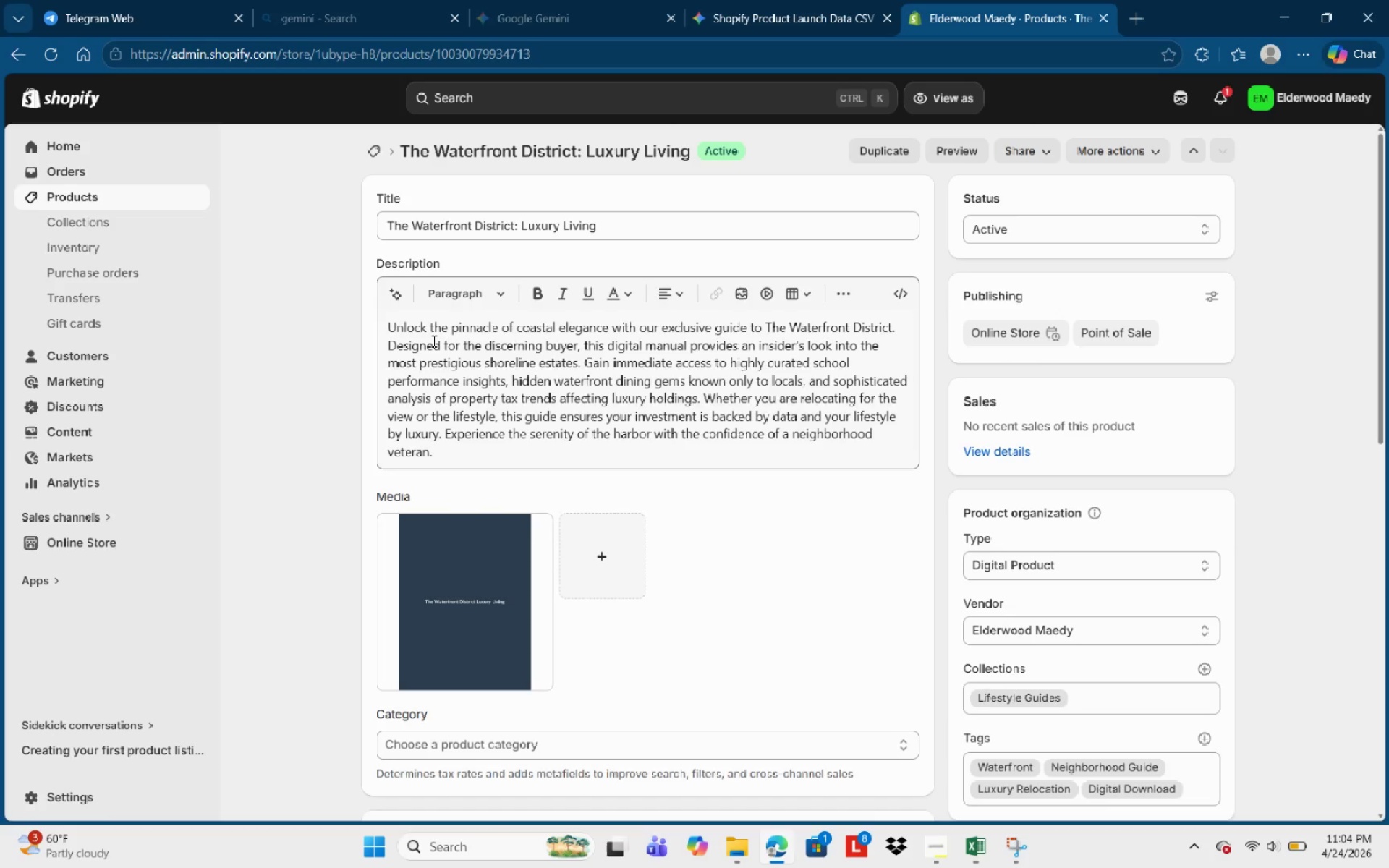 
wait(26.94)
 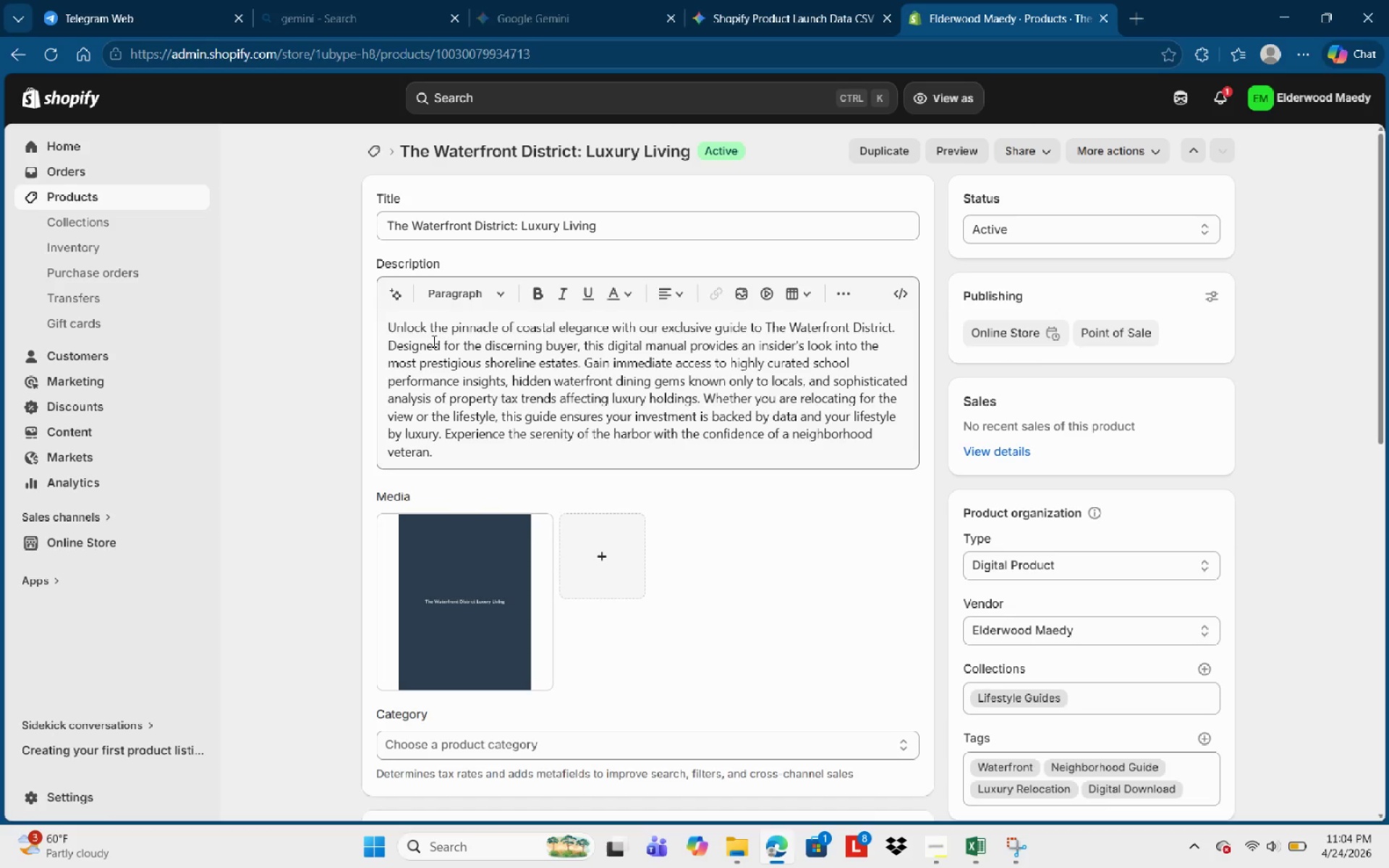 
left_click([495, 460])
 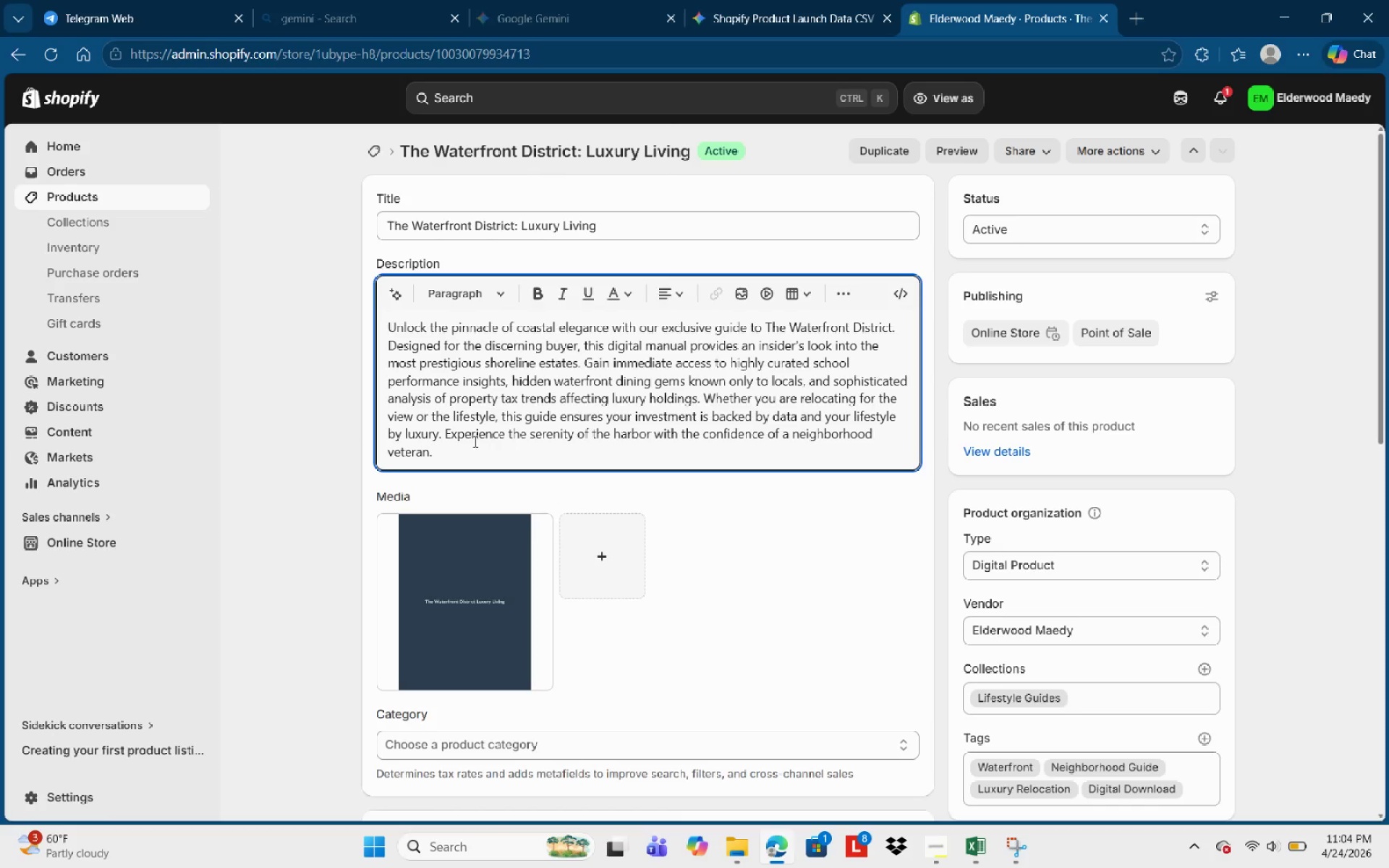 
left_click([472, 430])
 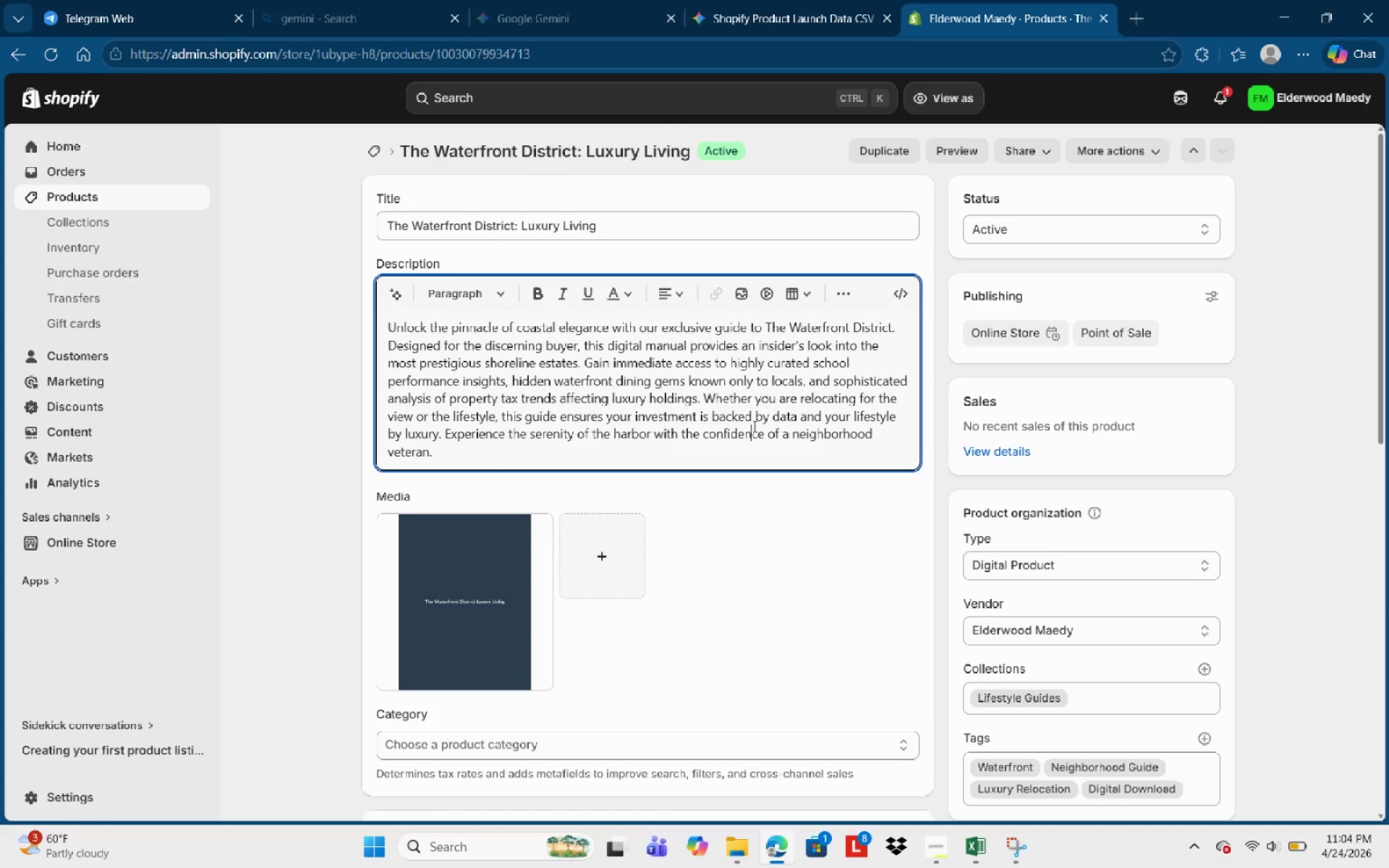 
wait(5.69)
 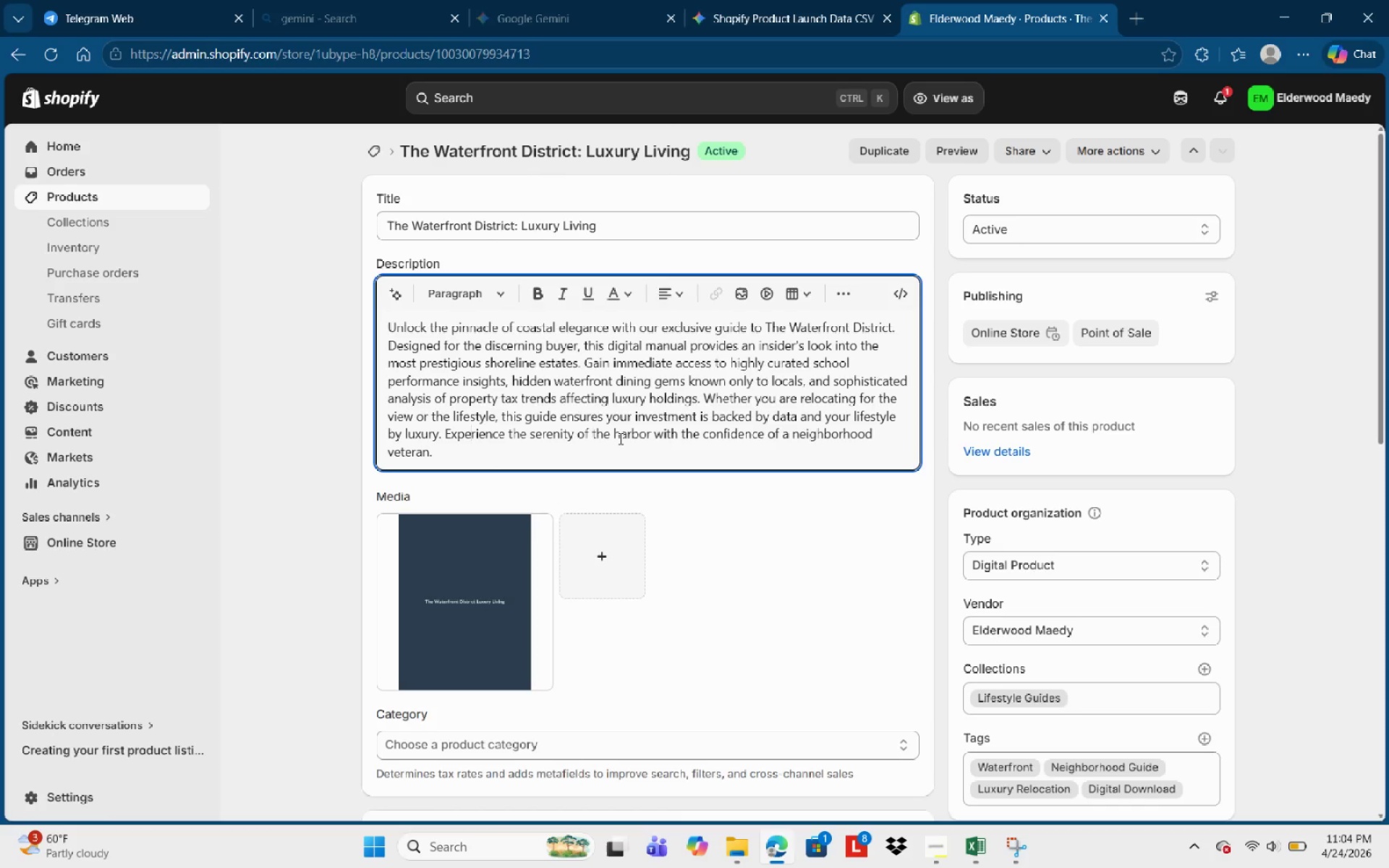 
left_click([891, 440])
 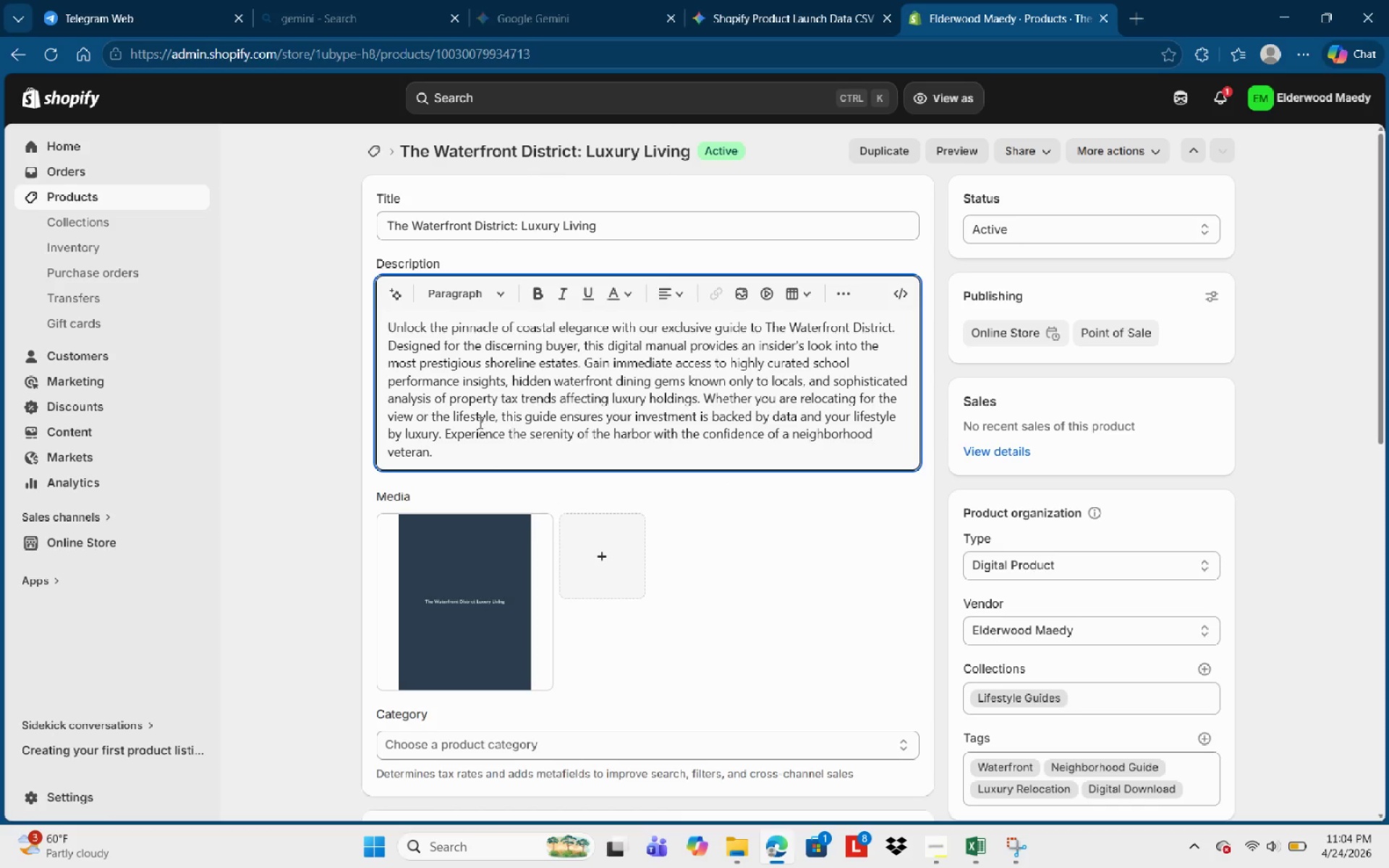 
left_click([479, 422])
 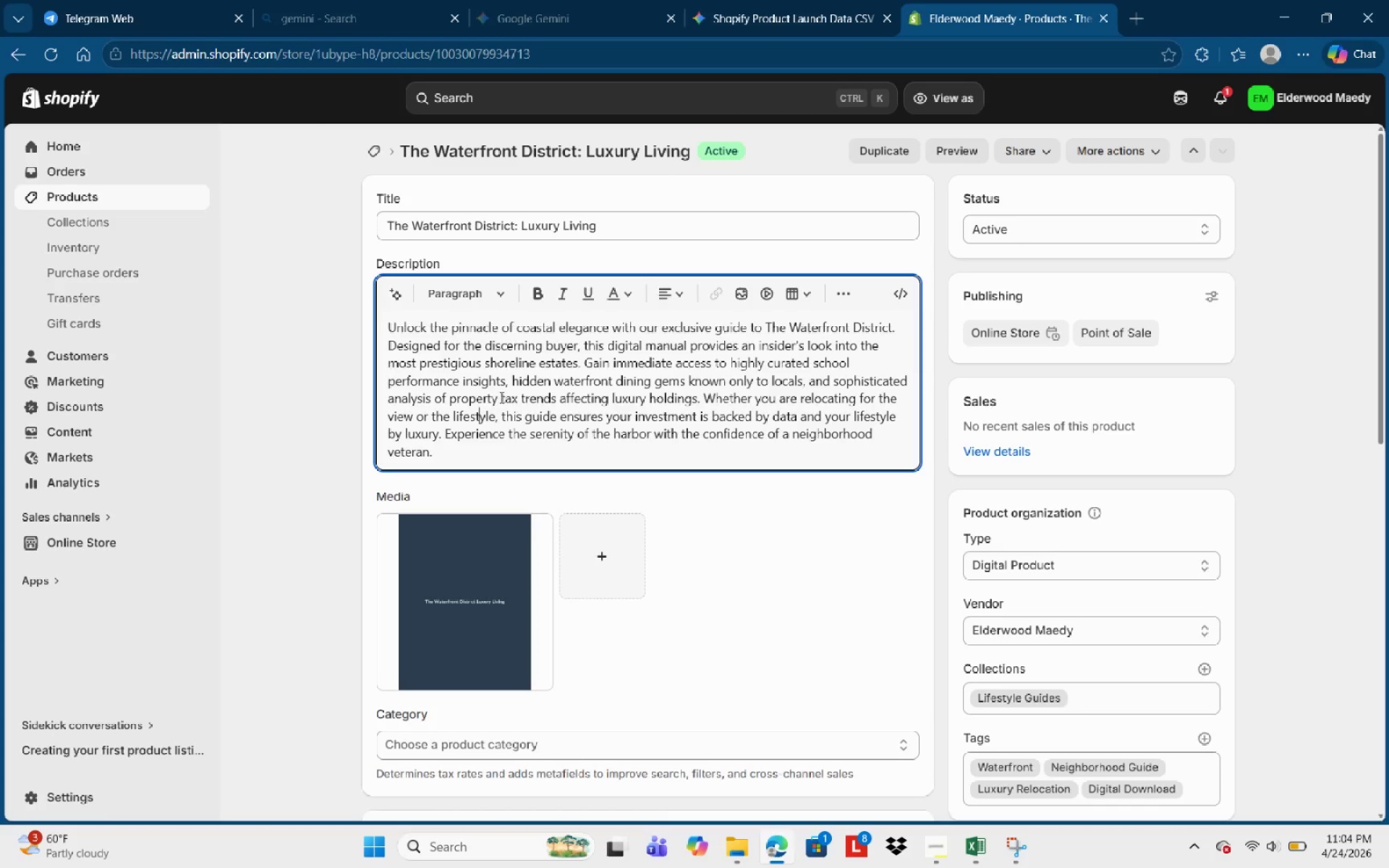 
left_click([499, 396])
 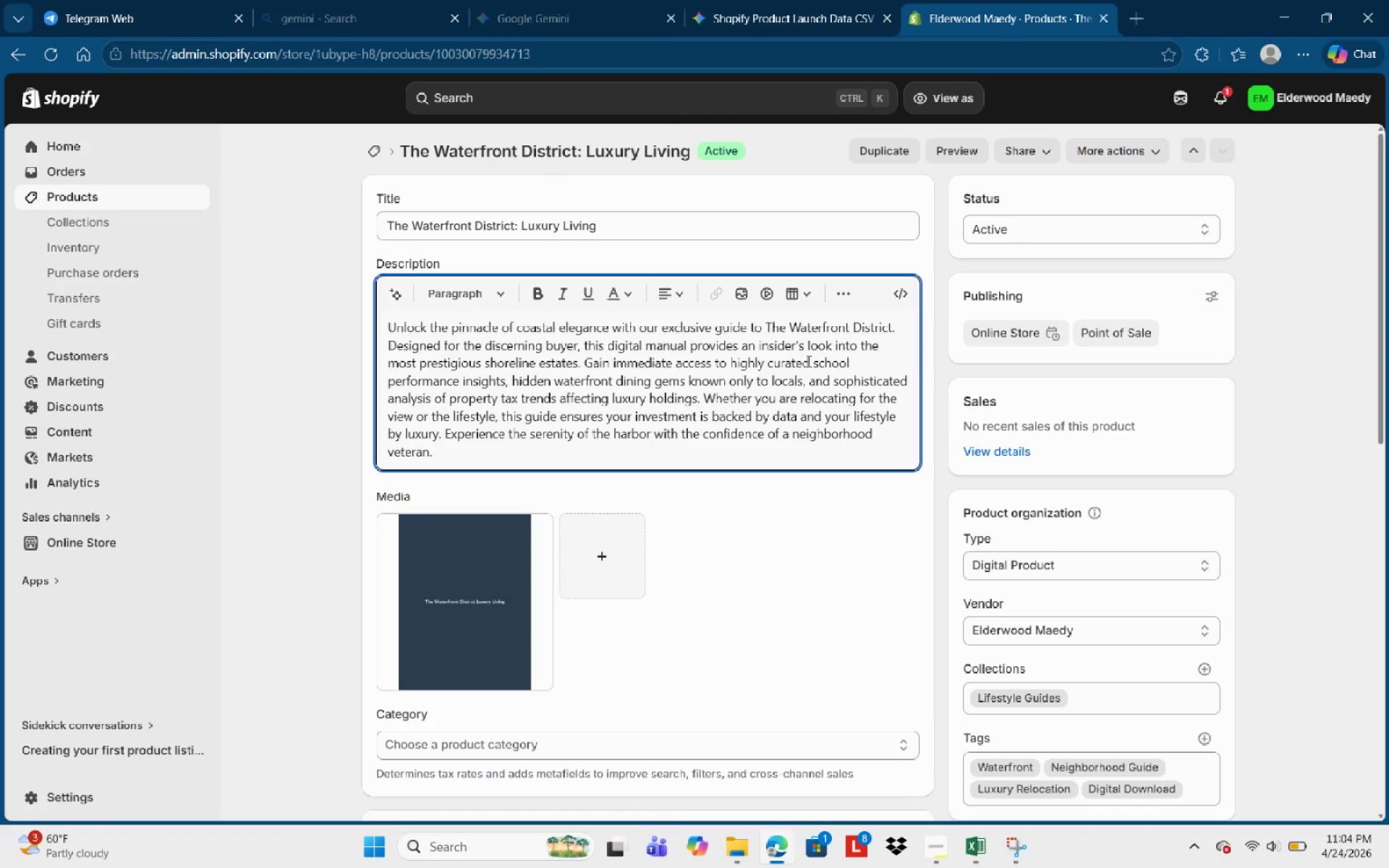 
left_click([839, 356])
 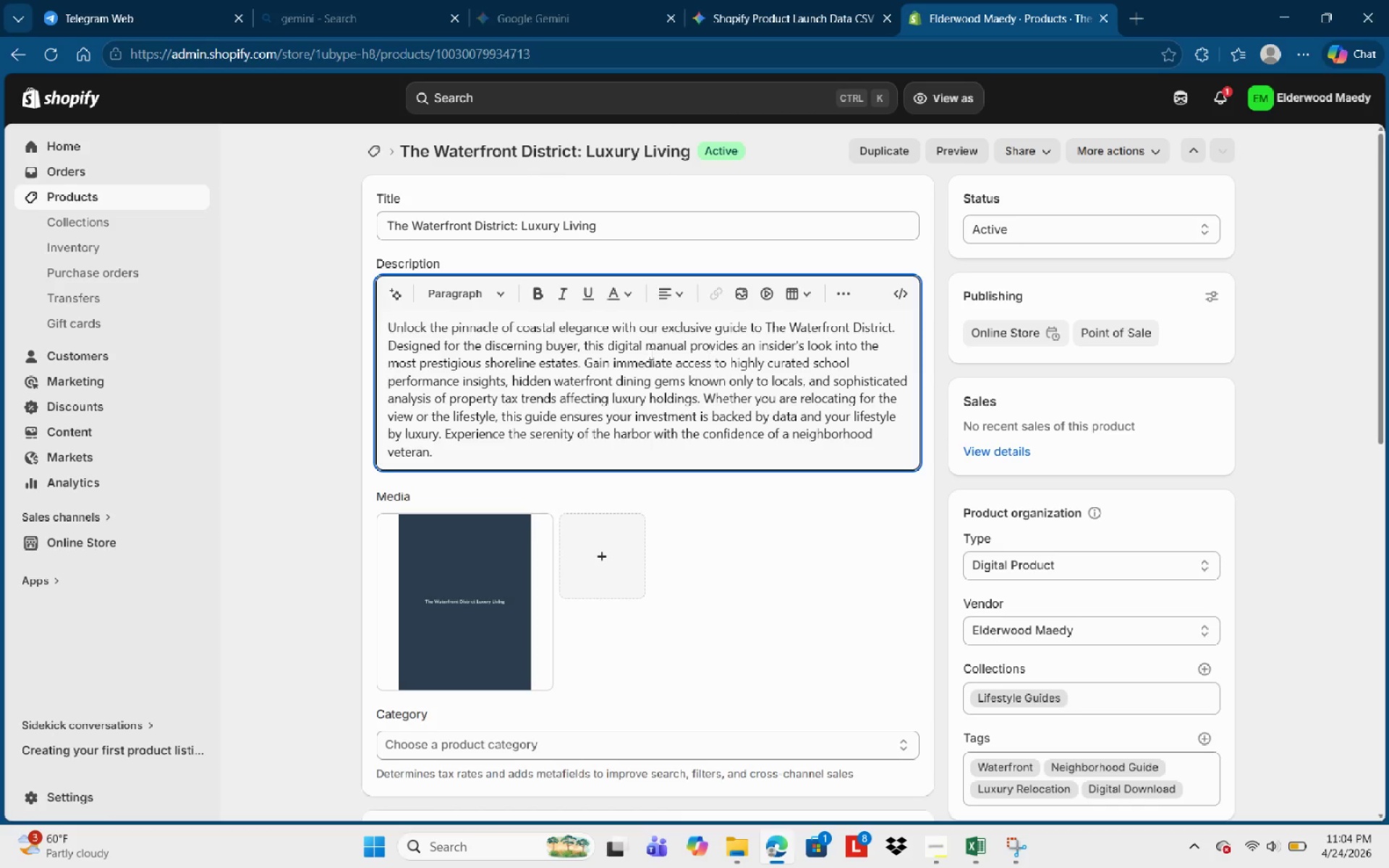 
left_click([632, 352])
 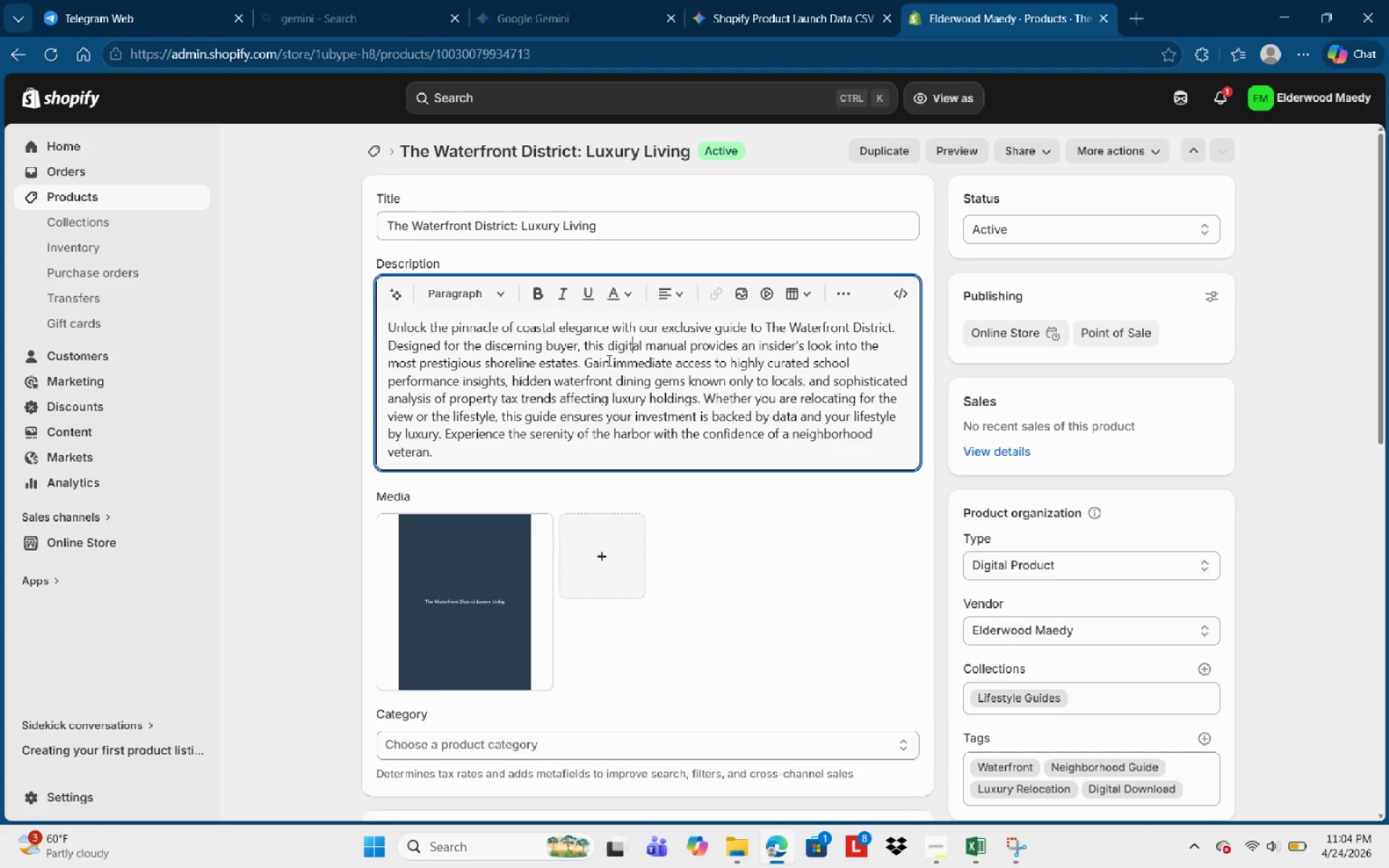 
scroll: coordinate [597, 375], scroll_direction: down, amount: 2.0
 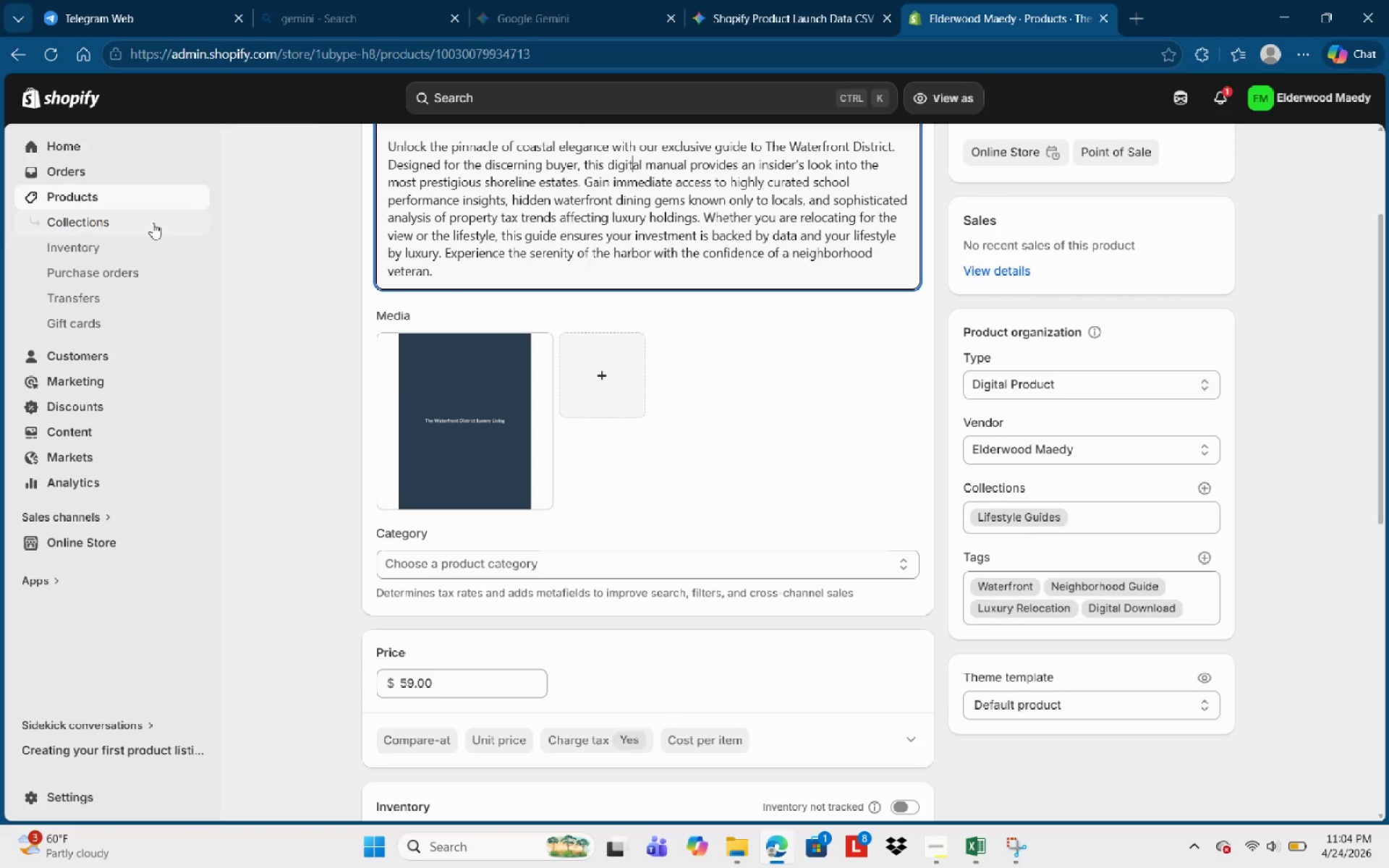 
left_click([121, 201])
 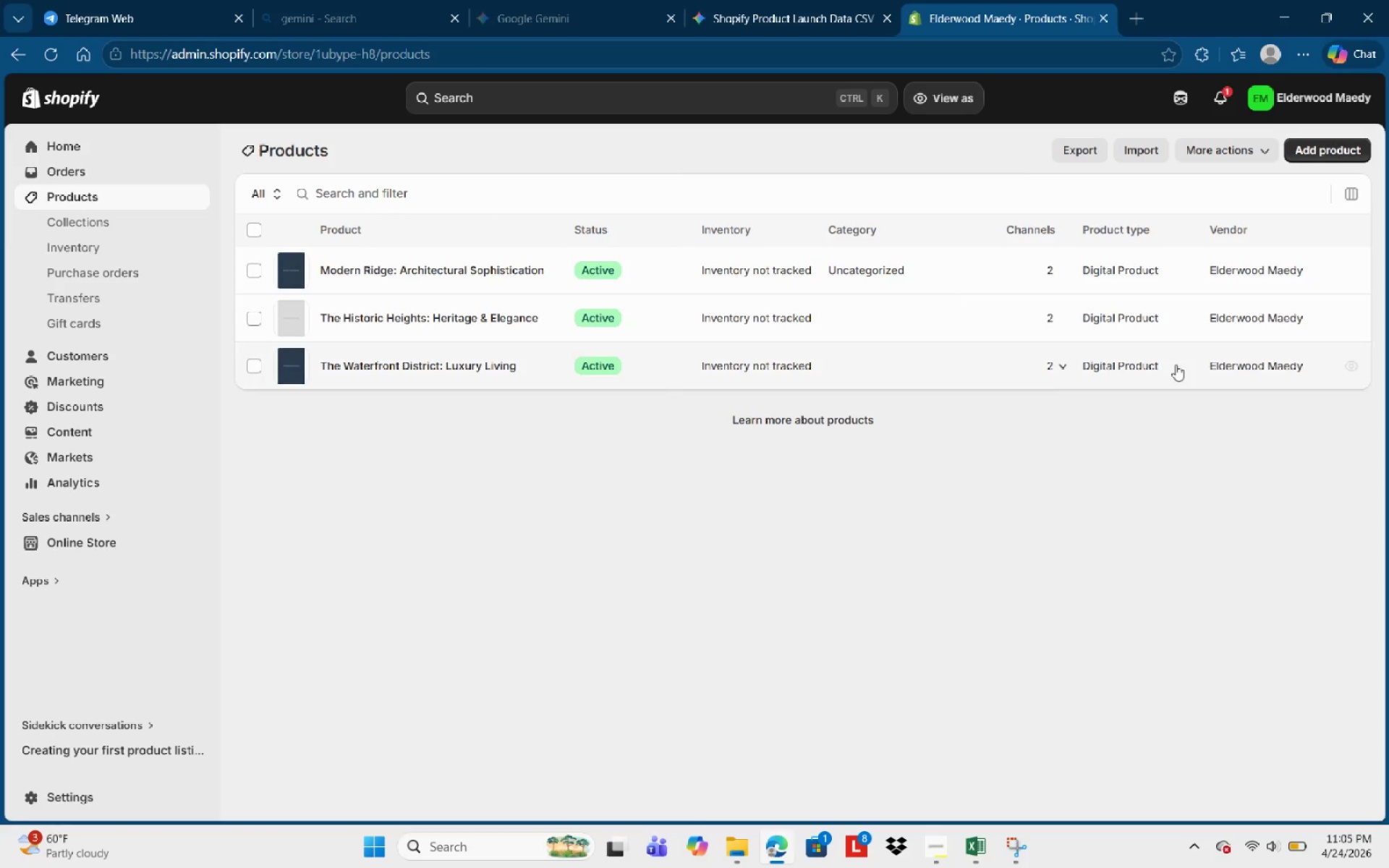 
wait(10.38)
 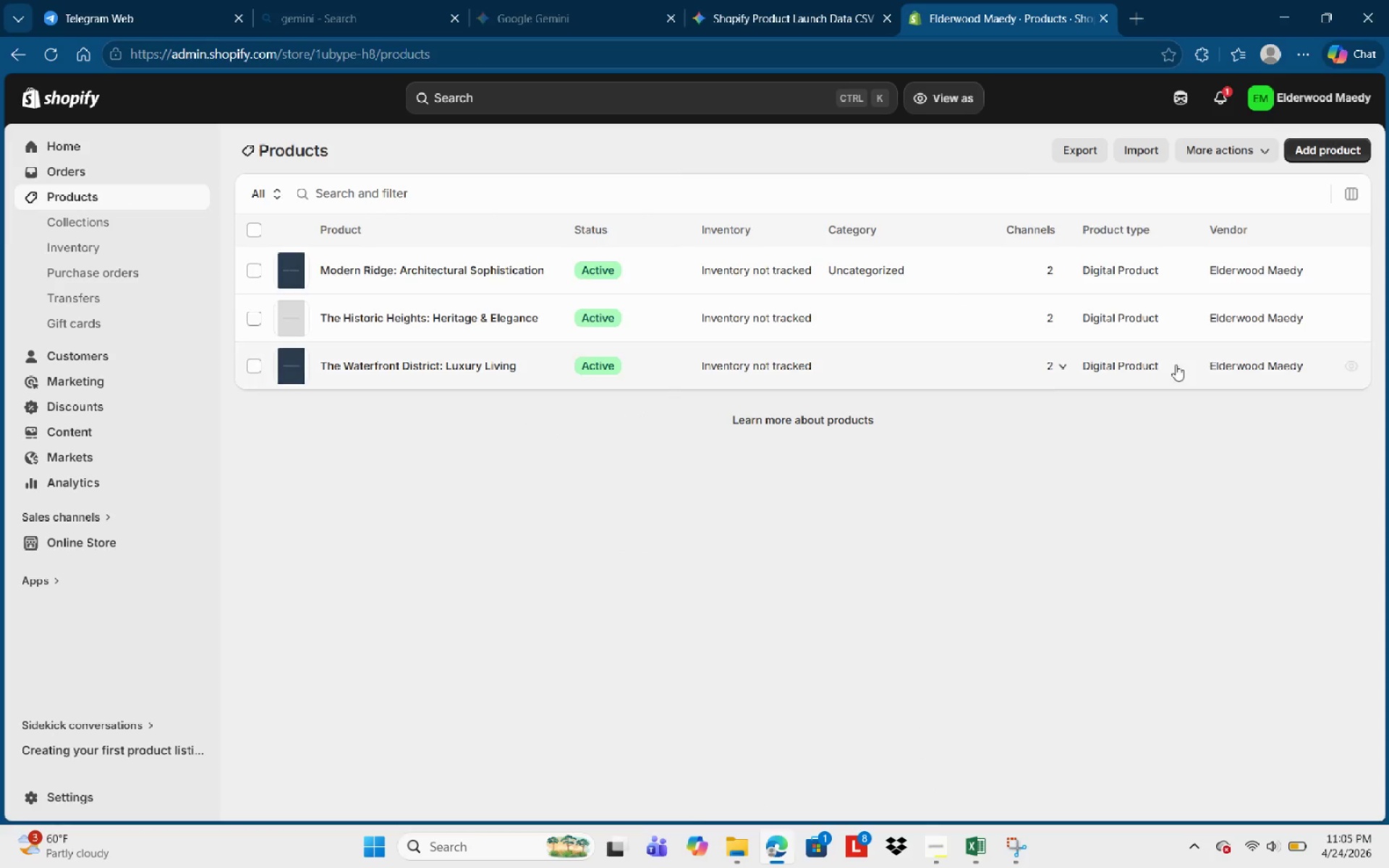 
left_click([127, 200])
 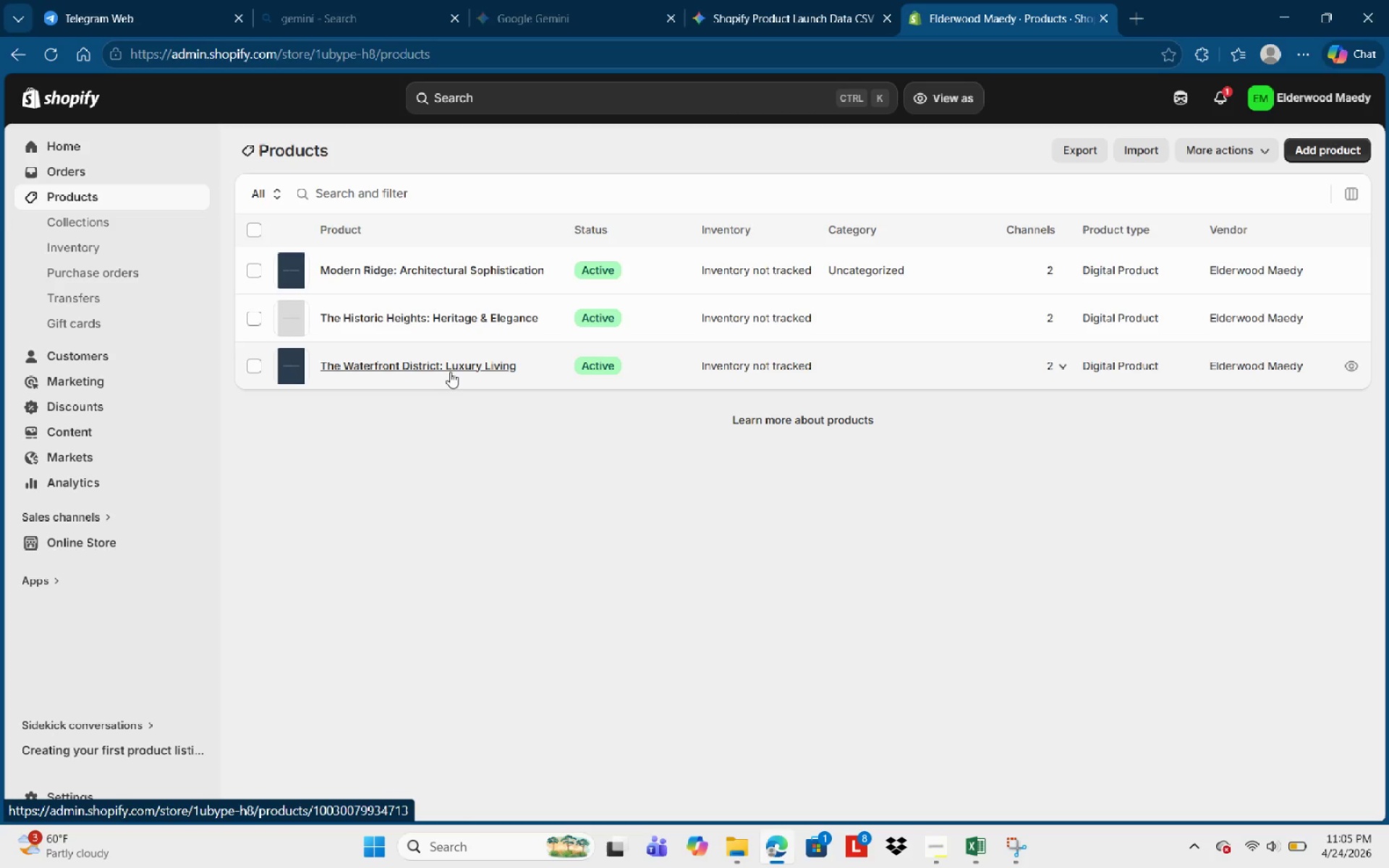 
wait(17.83)
 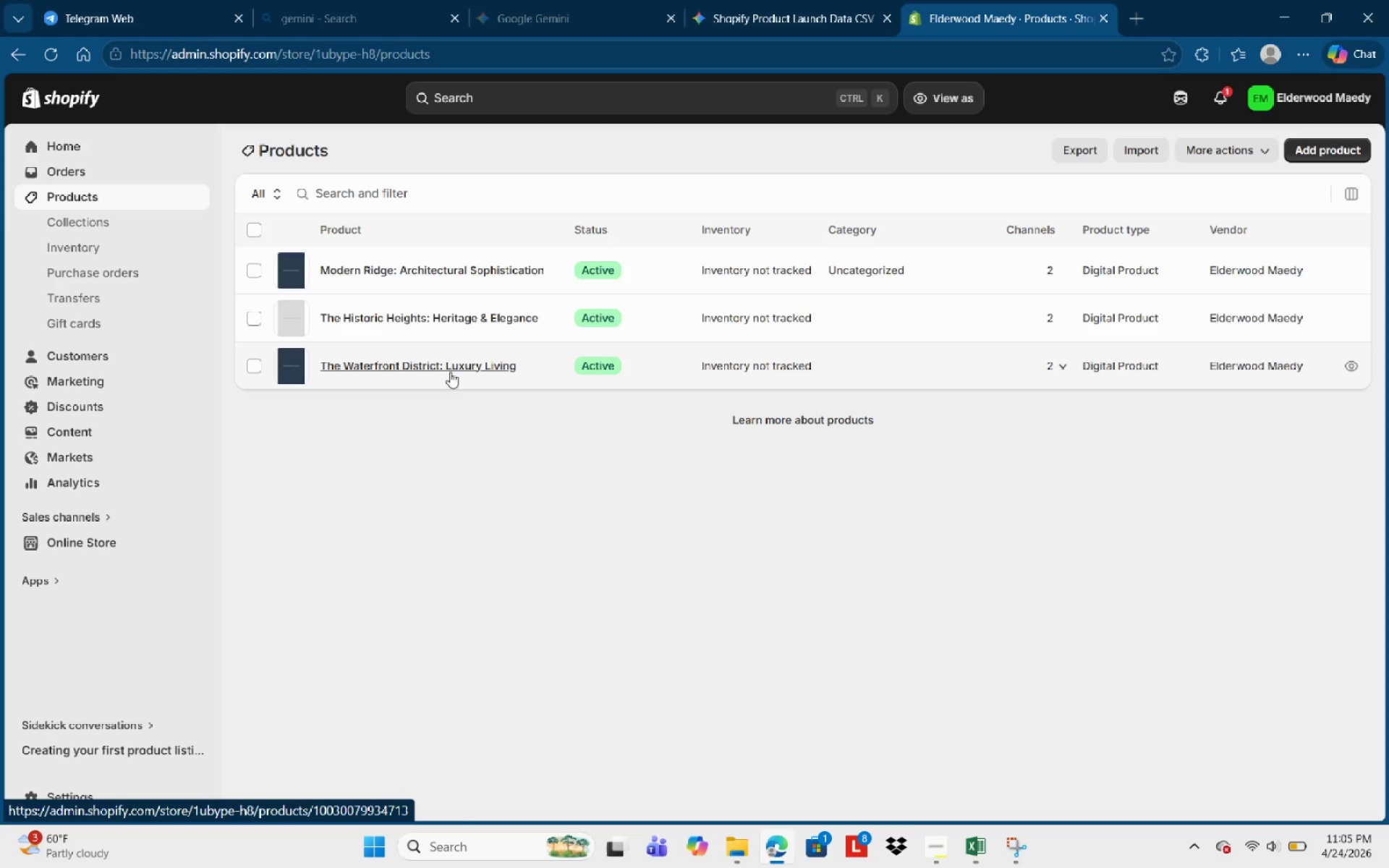 
left_click([1349, 277])
 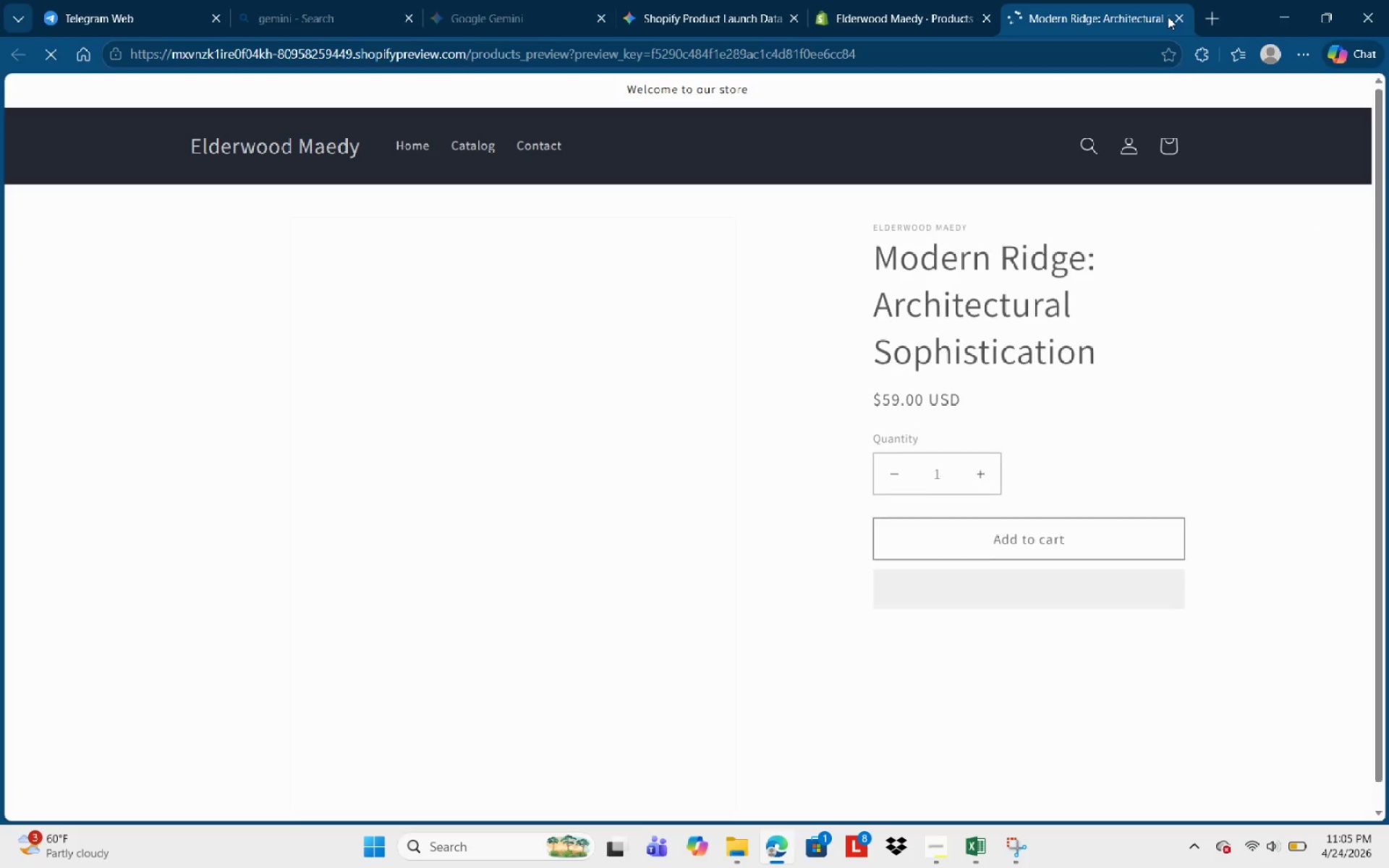 
scroll: coordinate [365, 356], scroll_direction: up, amount: 8.0
 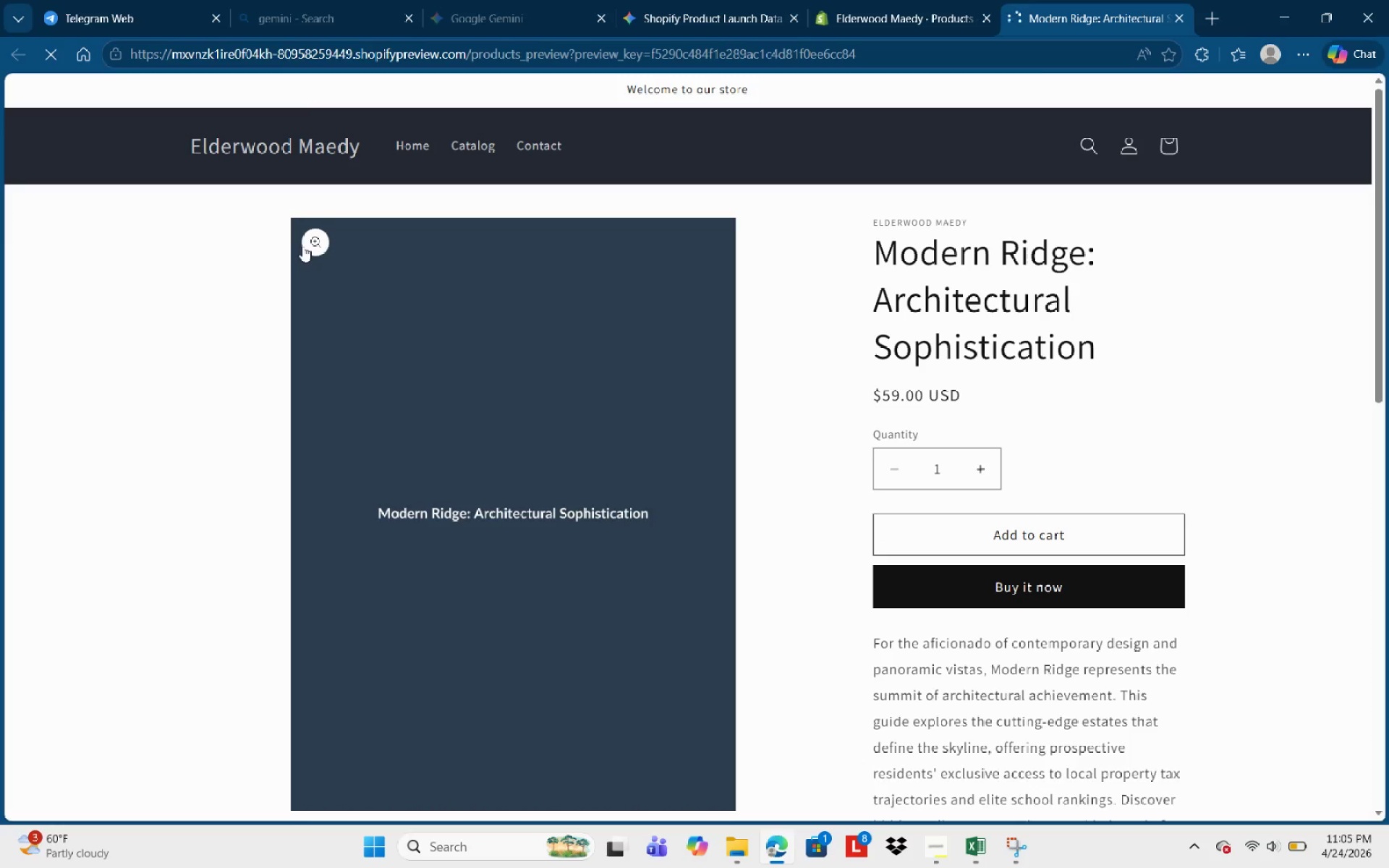 
left_click([305, 241])
 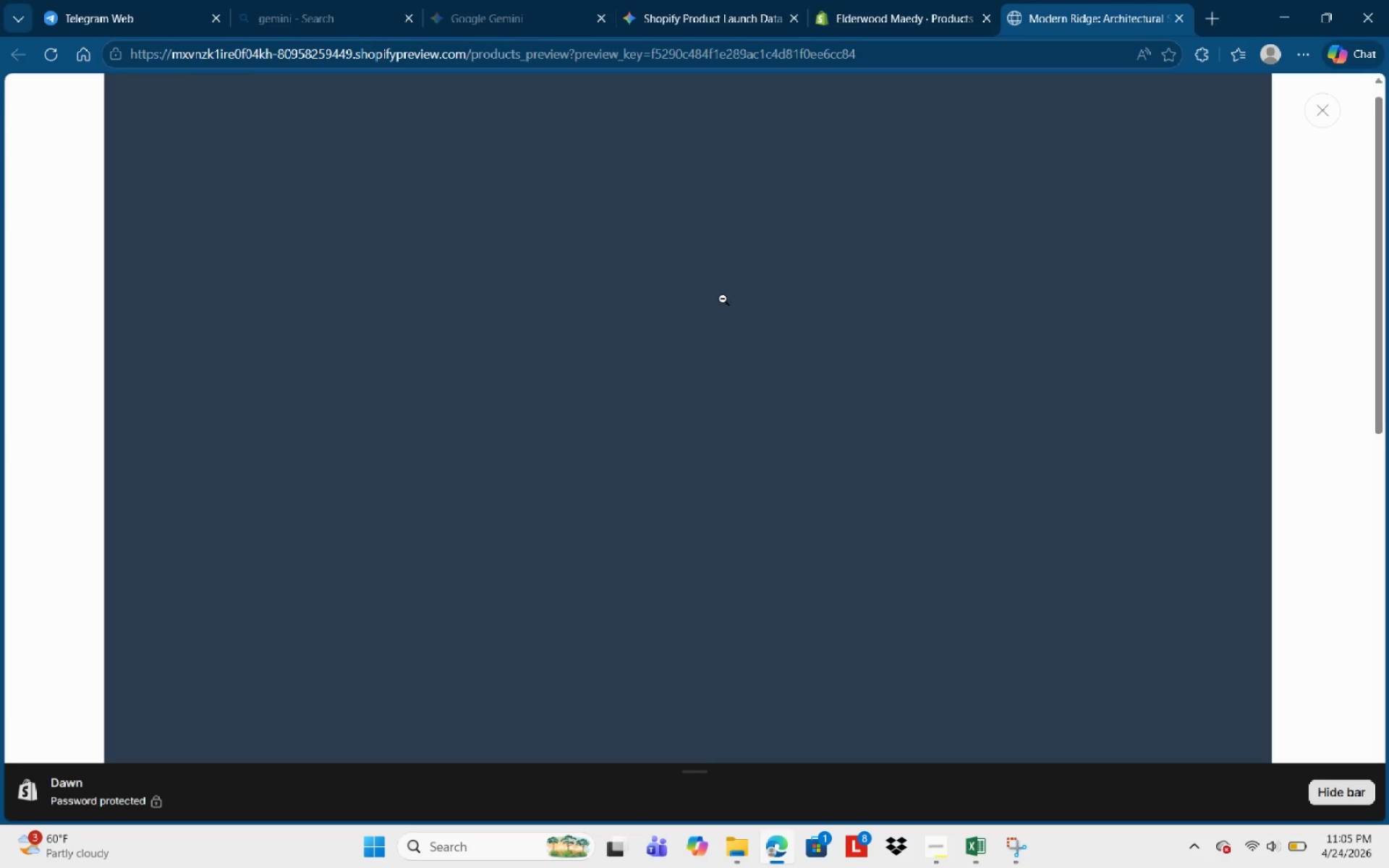 
key(Escape)
 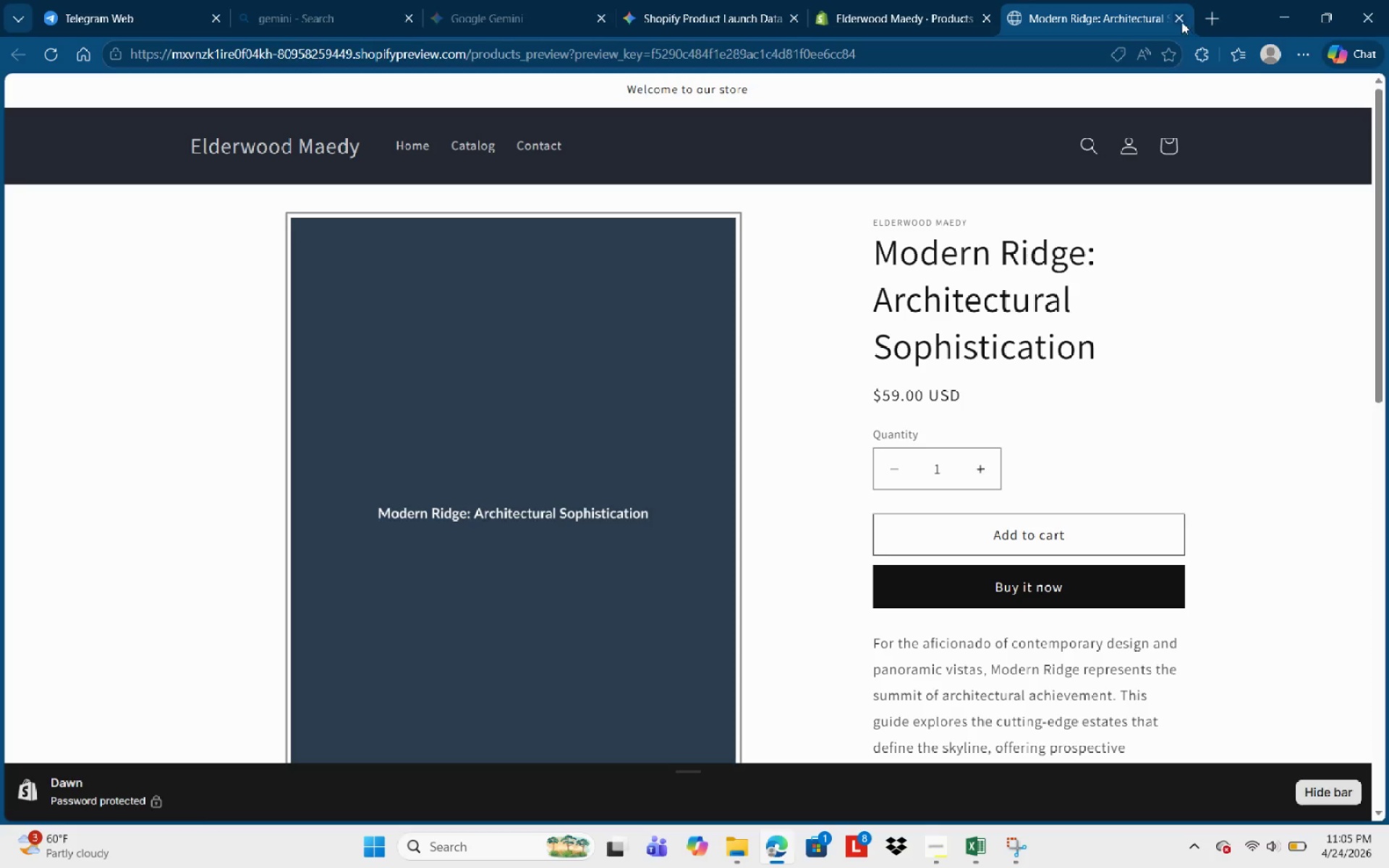 
left_click([1184, 16])
 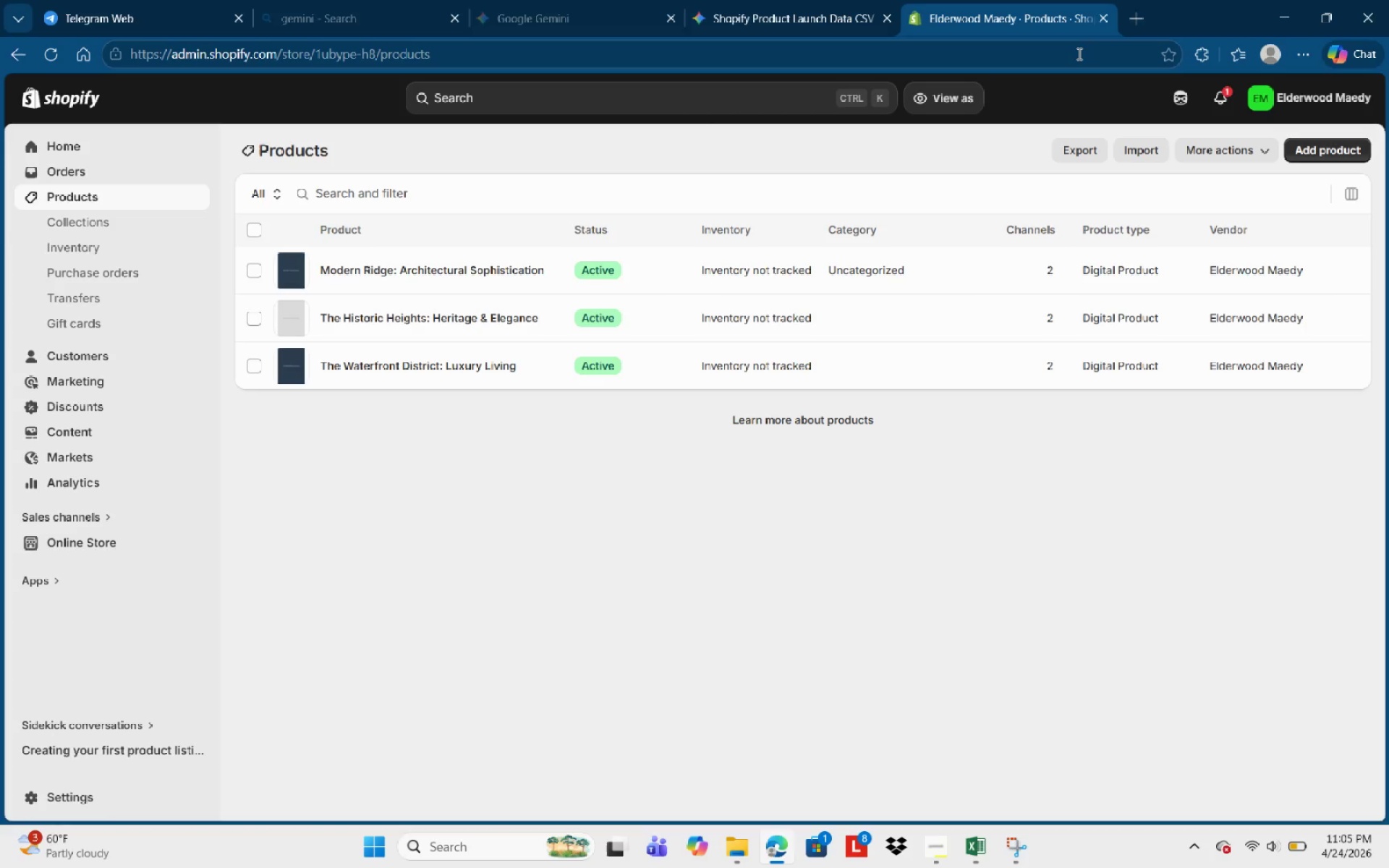 
wait(11.94)
 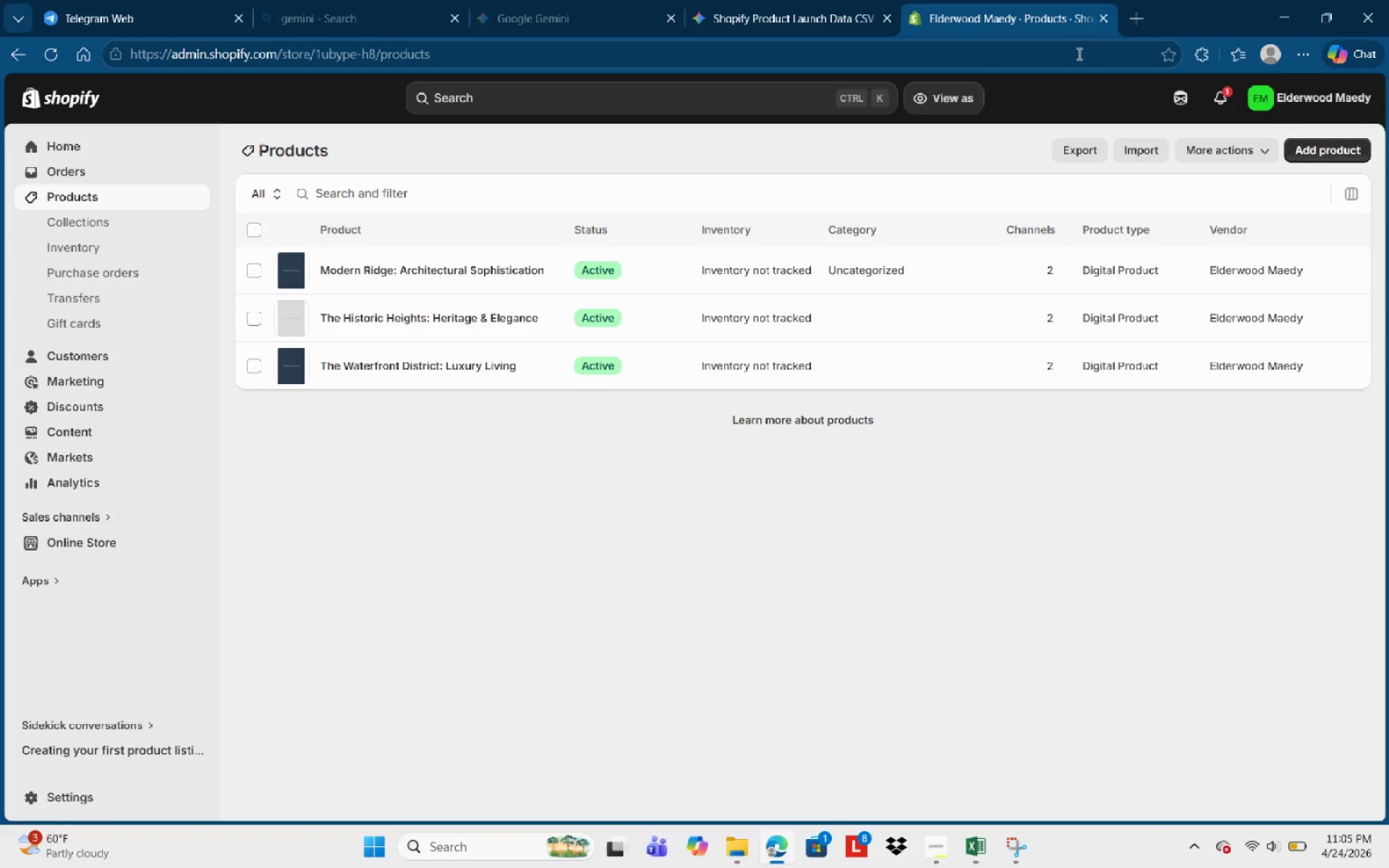 
left_click([87, 199])